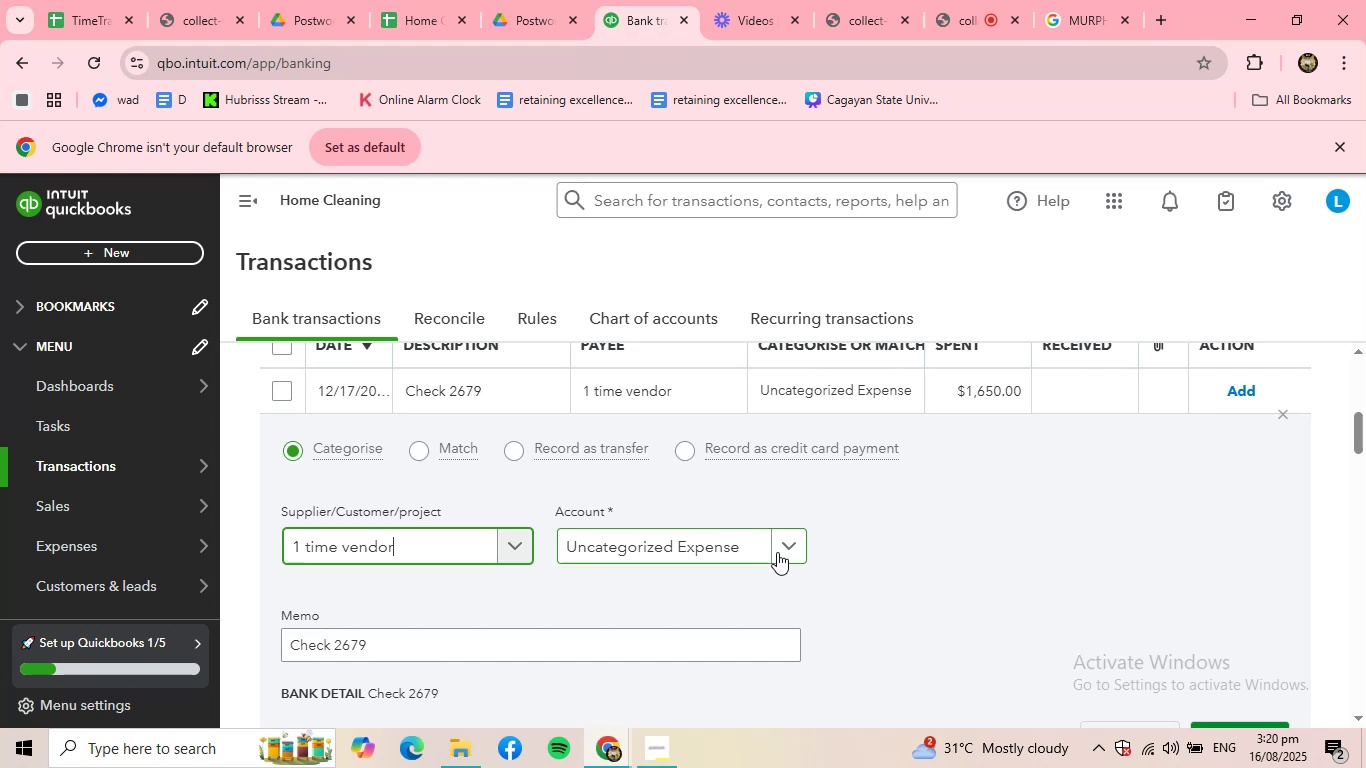 
hold_key(key=Backspace, duration=1.07)
 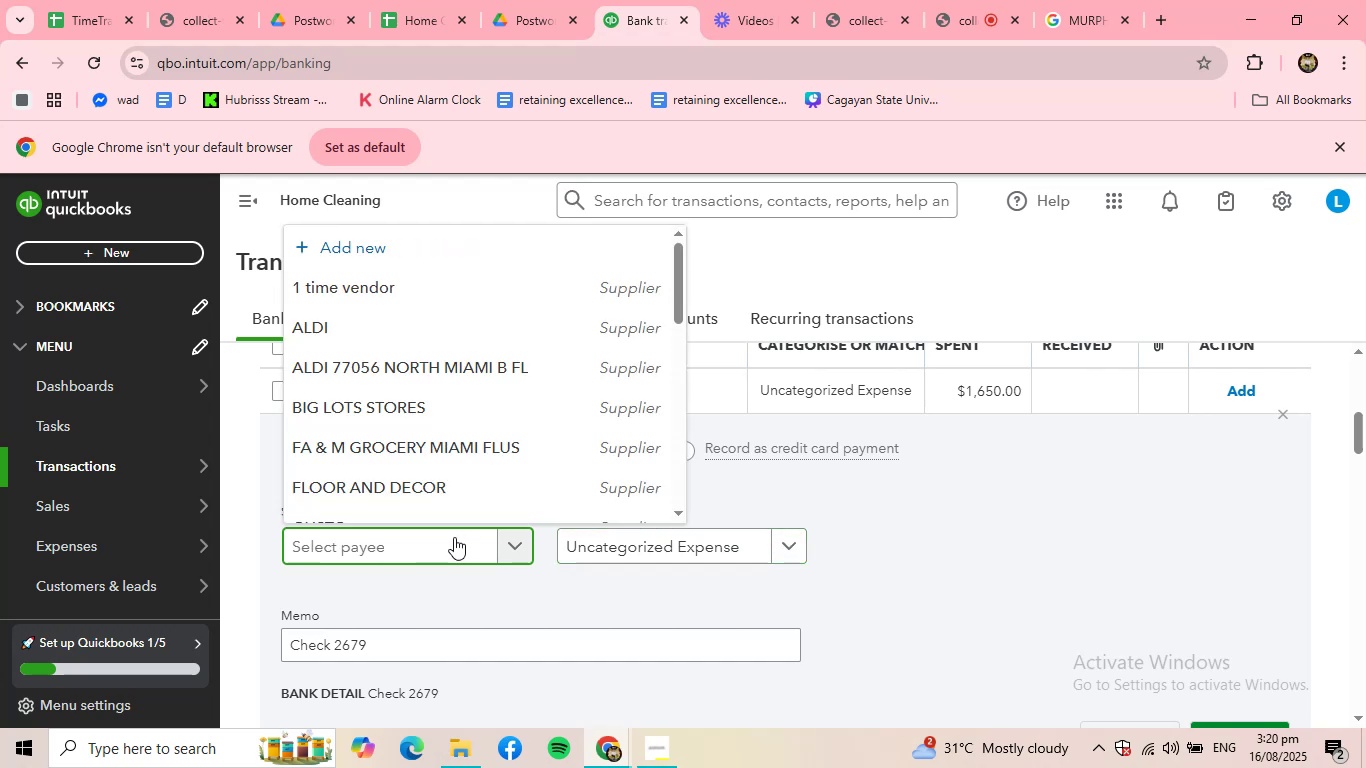 
key(Backspace)
type(vendor1 )
 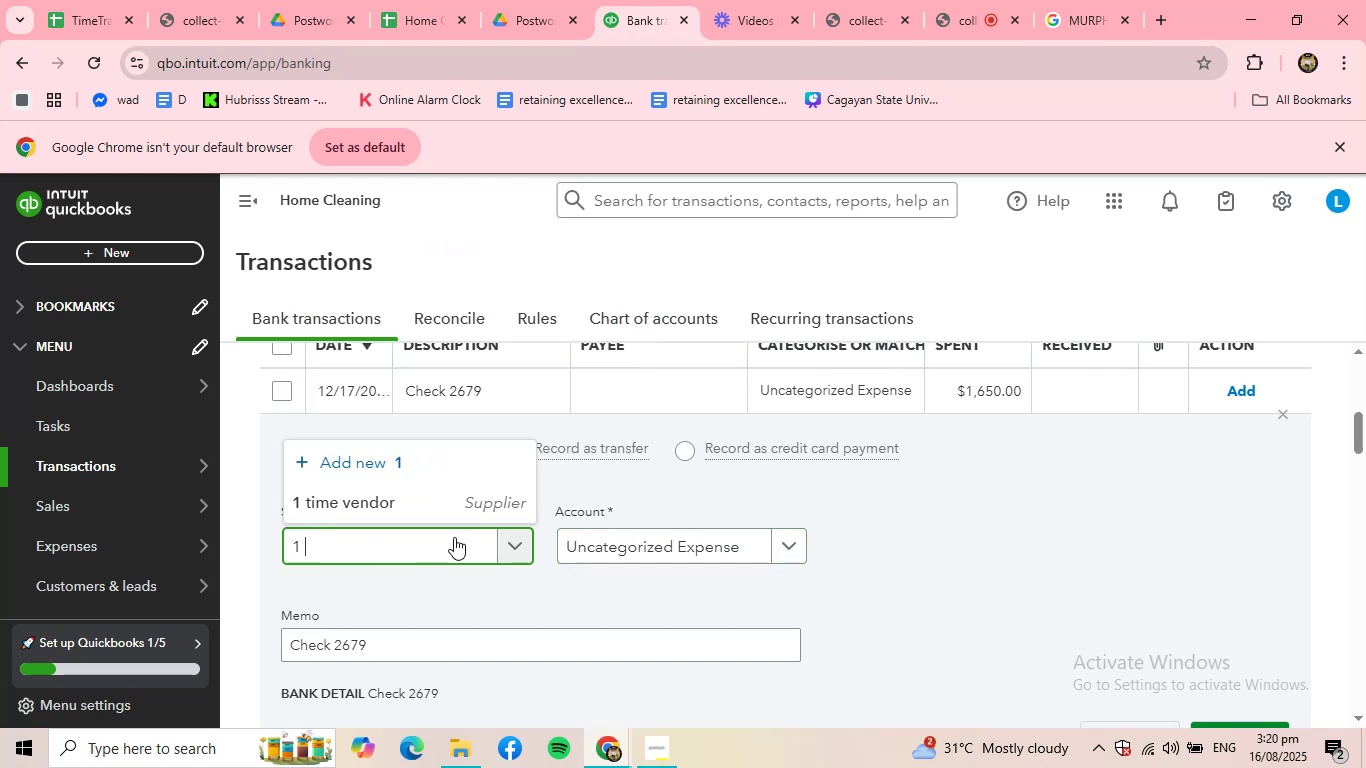 
left_click([432, 507])
 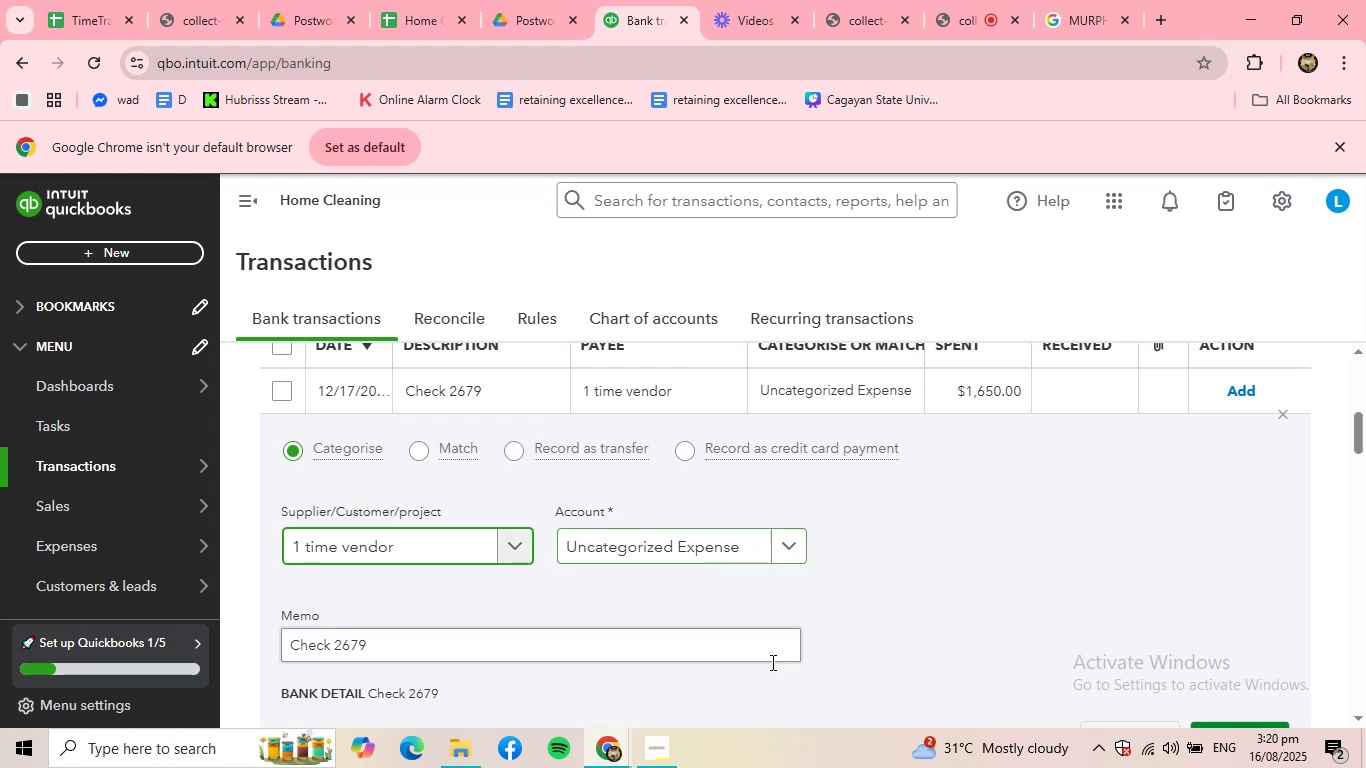 
scroll: coordinate [828, 643], scroll_direction: down, amount: 3.0
 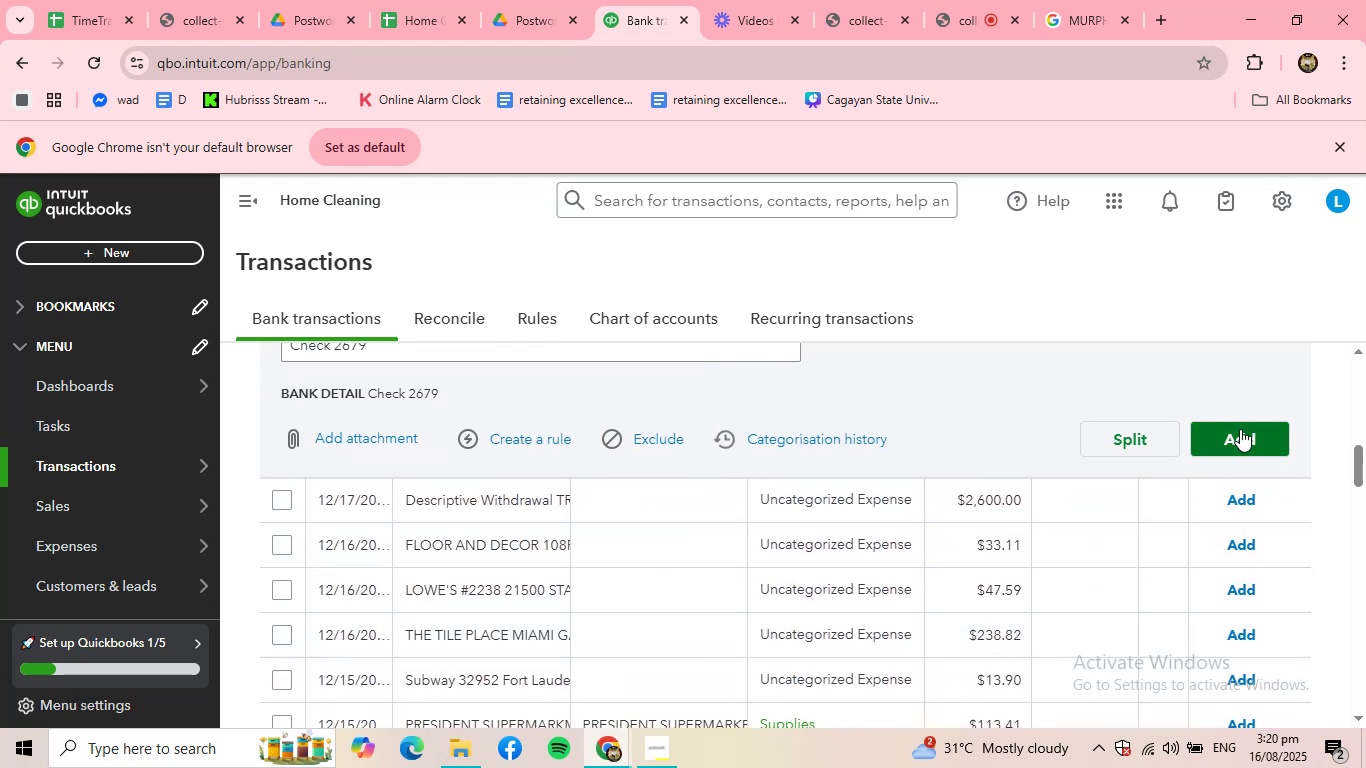 
left_click([1240, 429])
 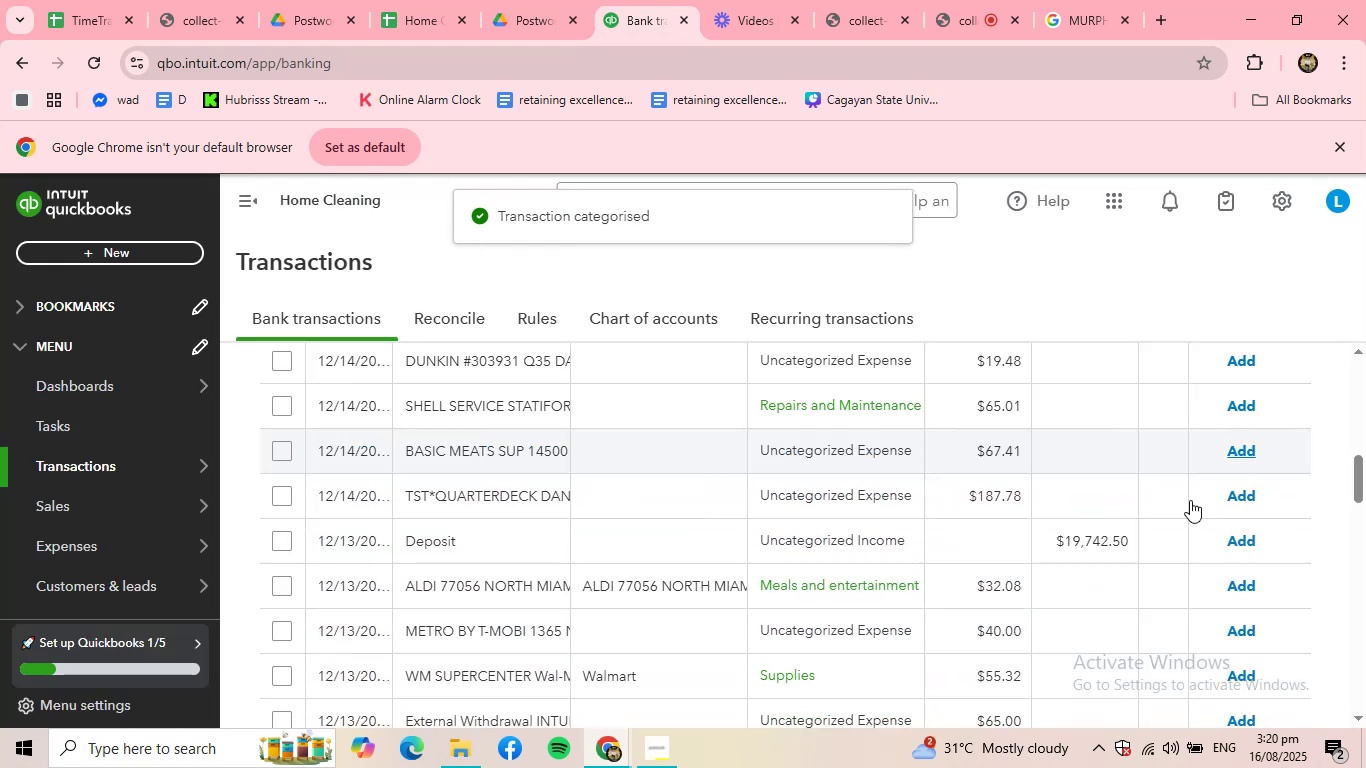 
left_click([521, 352])
 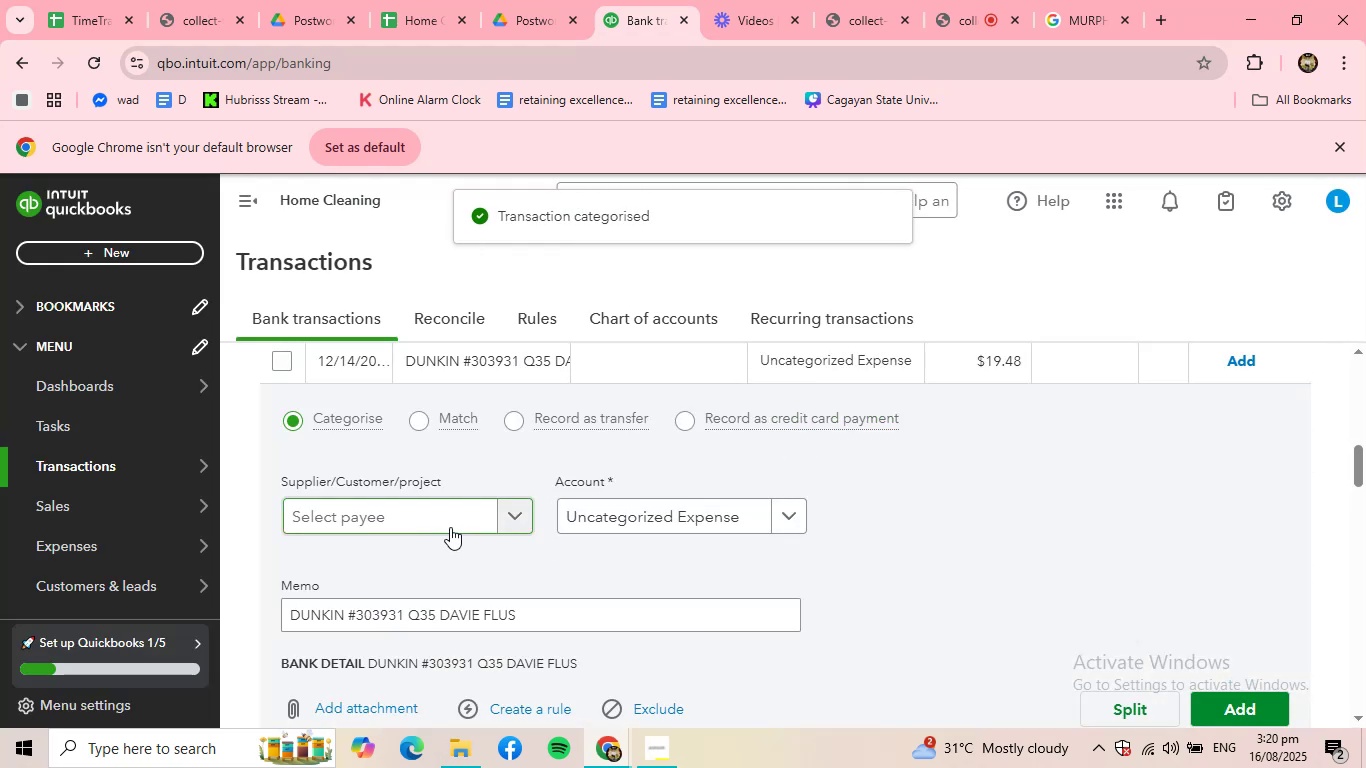 
left_click([499, 512])
 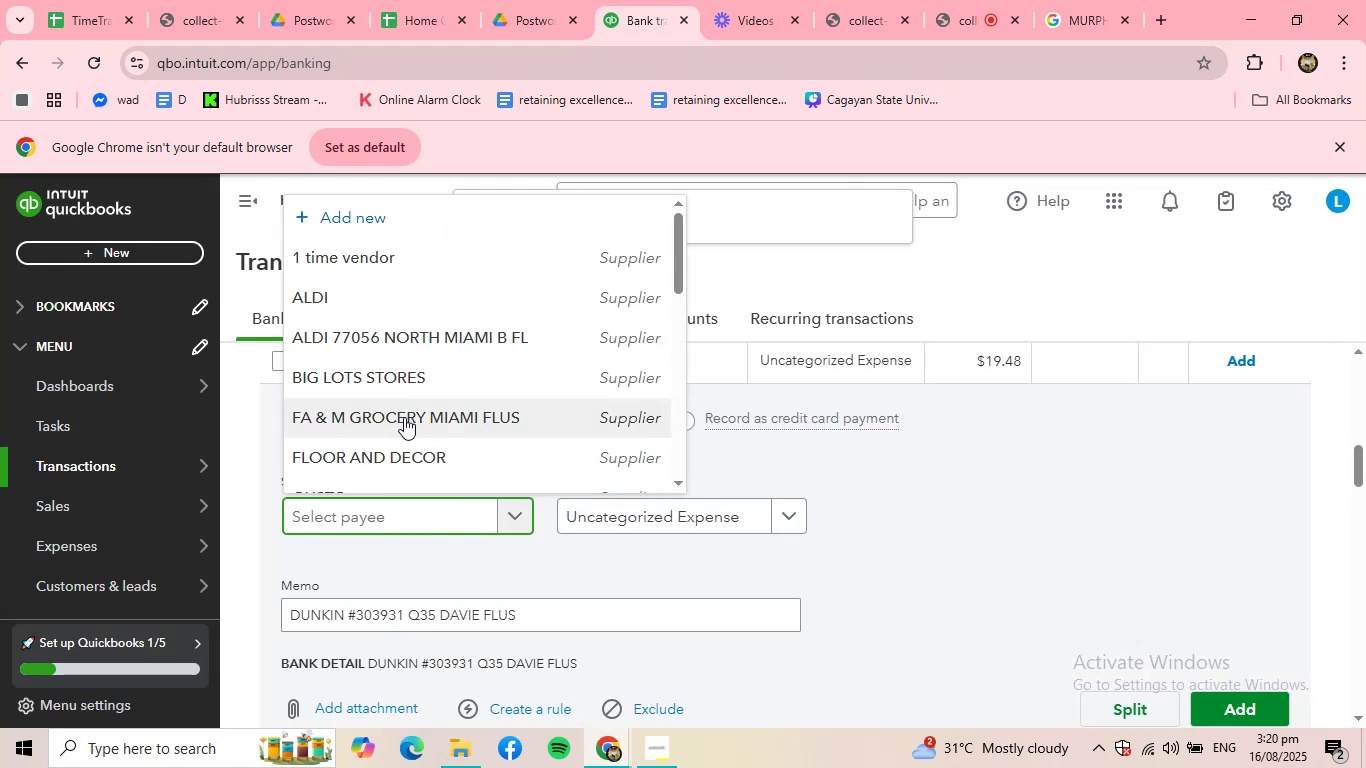 
scroll: coordinate [404, 417], scroll_direction: down, amount: 2.0
 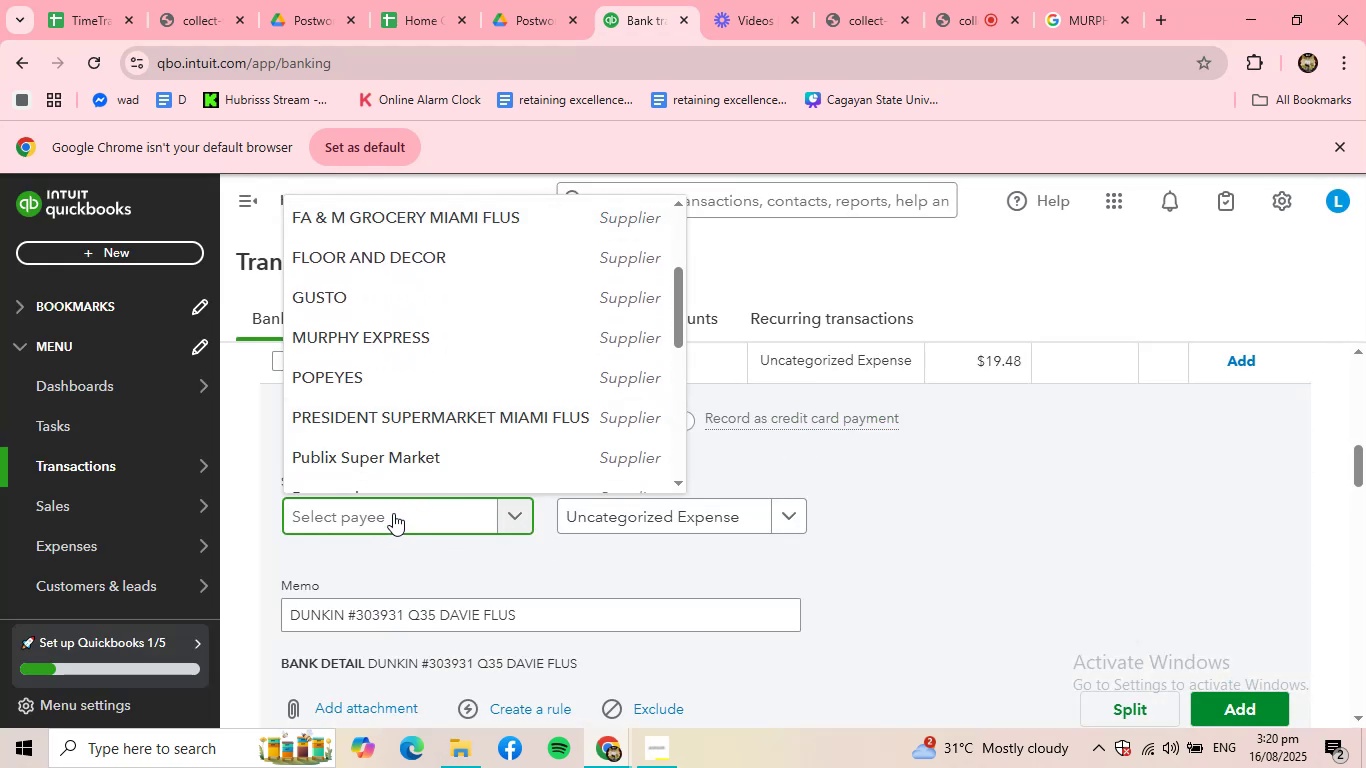 
type(DUB)
key(Backspace)
type(NKIN)
 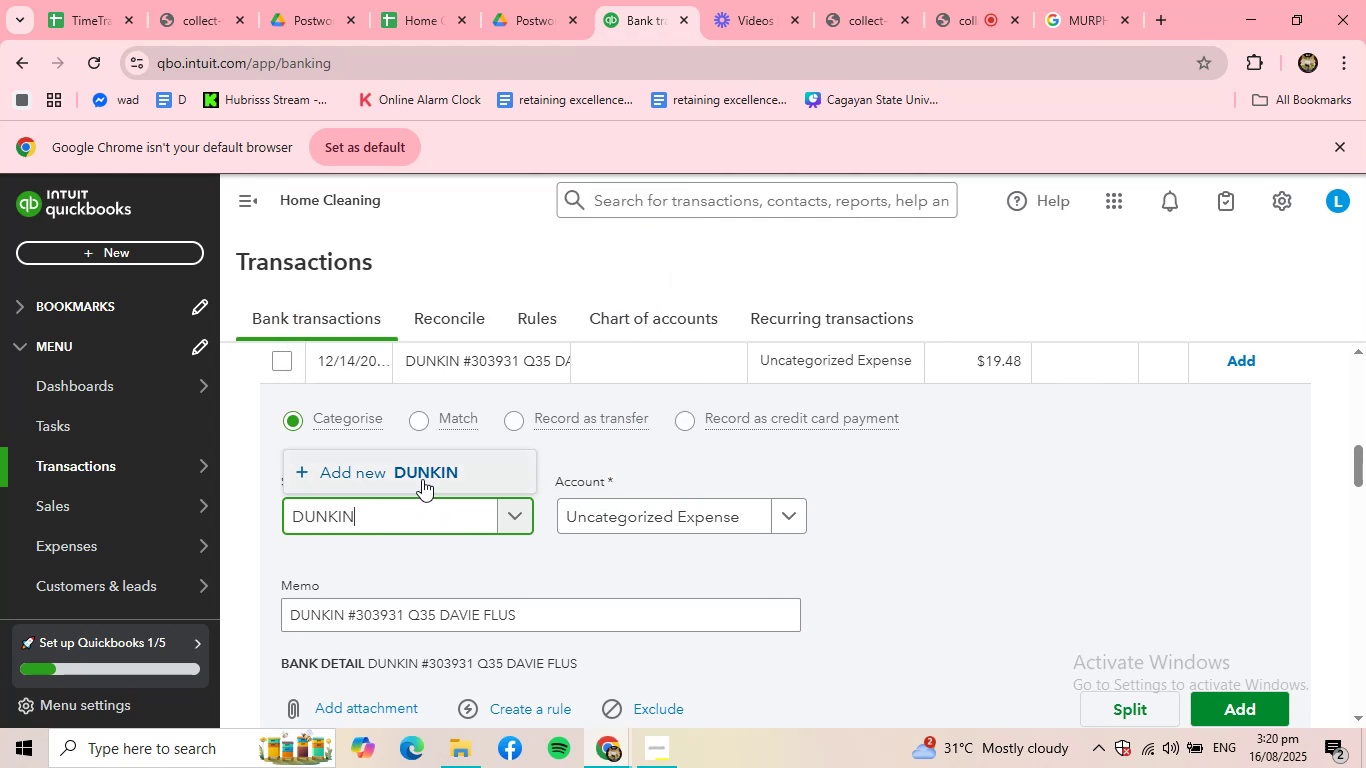 
left_click([408, 470])
 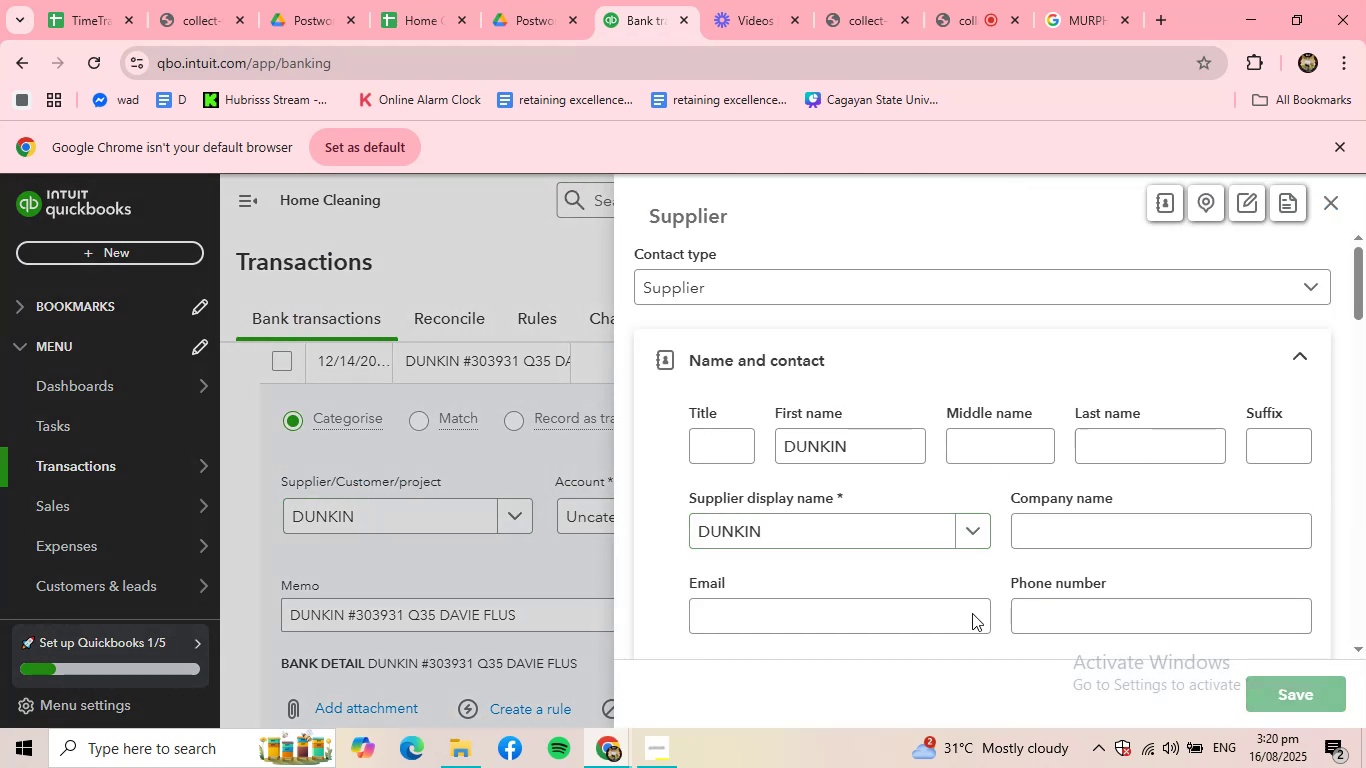 
left_click([651, 521])
 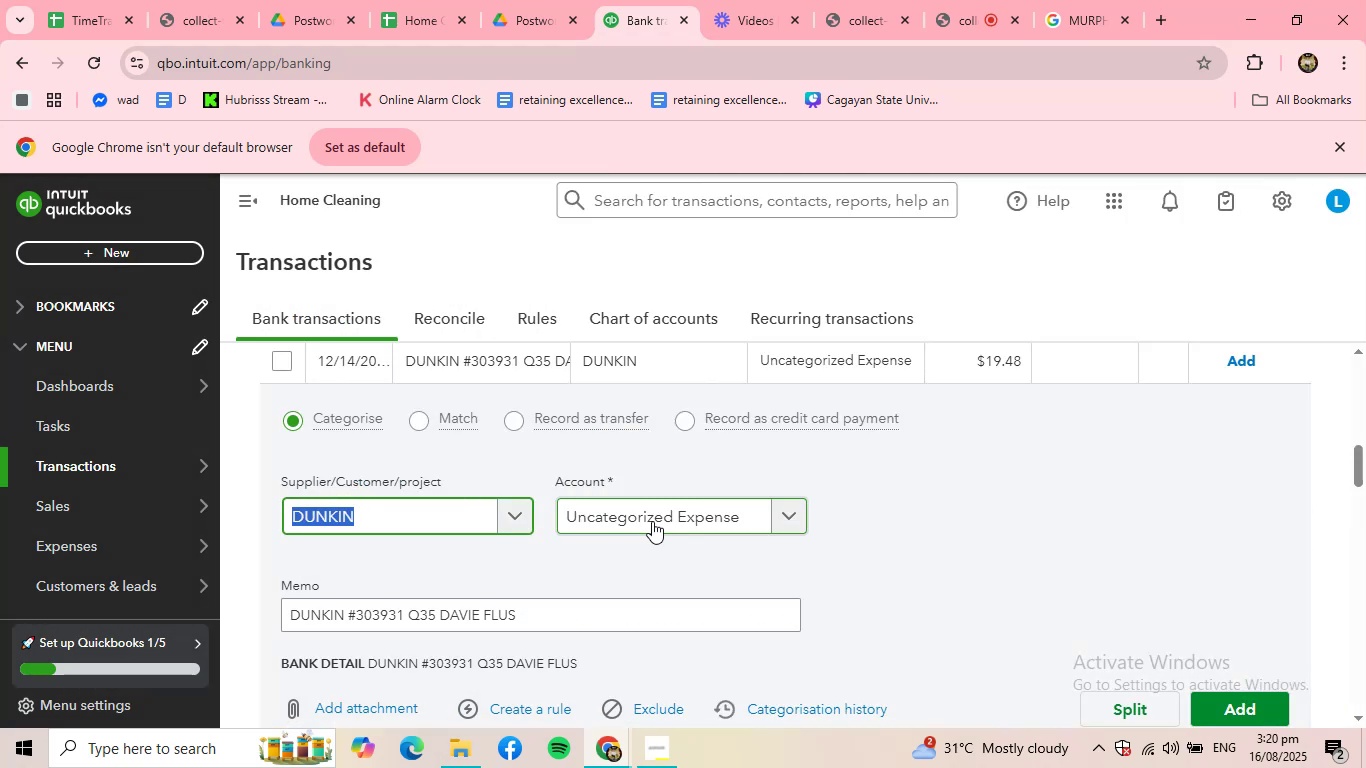 
left_click([652, 521])
 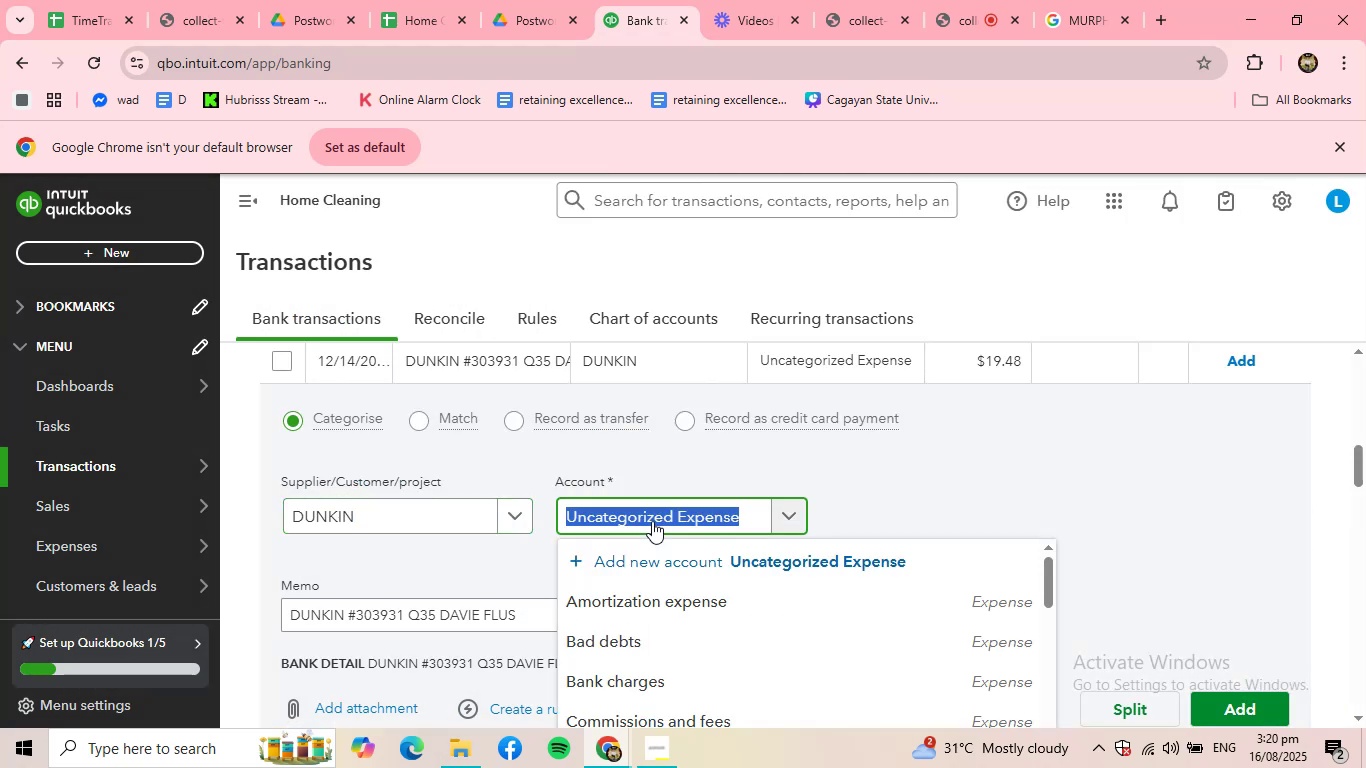 
type(mea)
 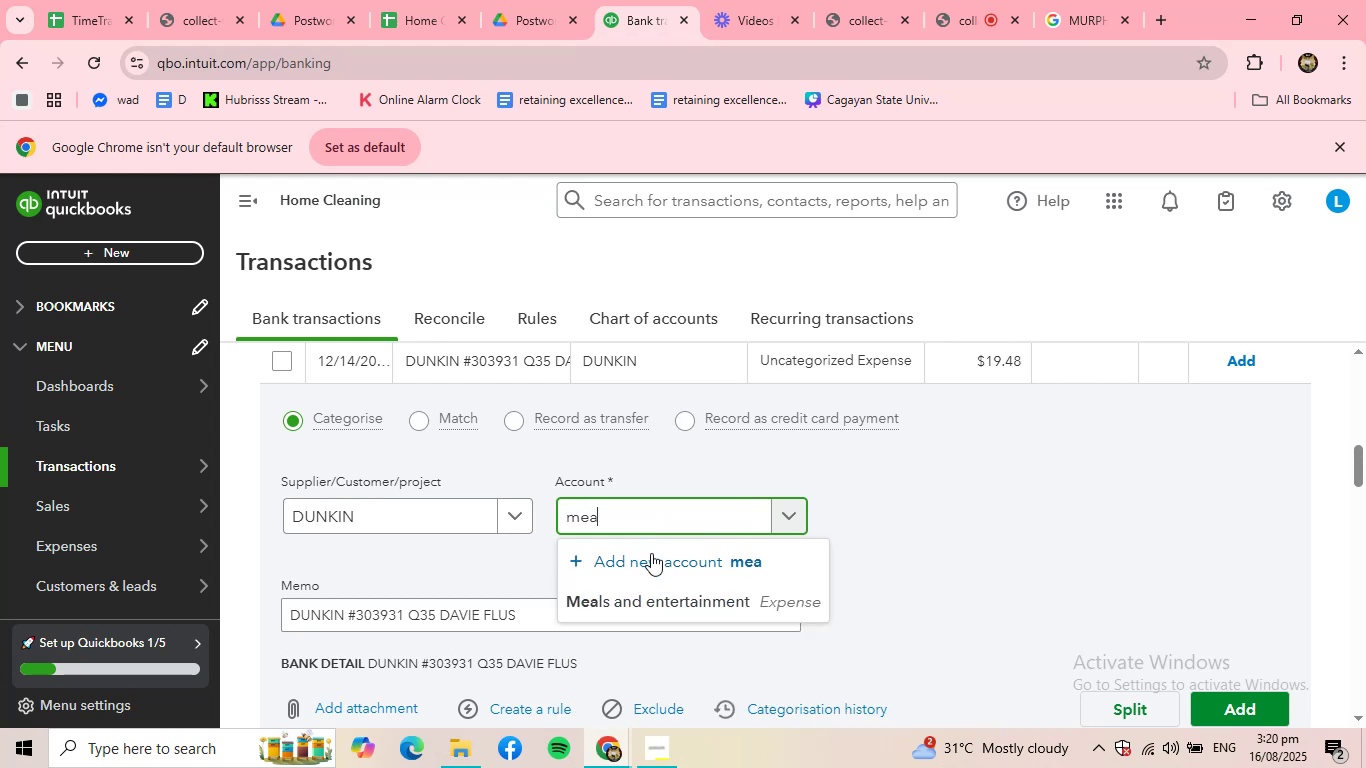 
left_click([642, 592])
 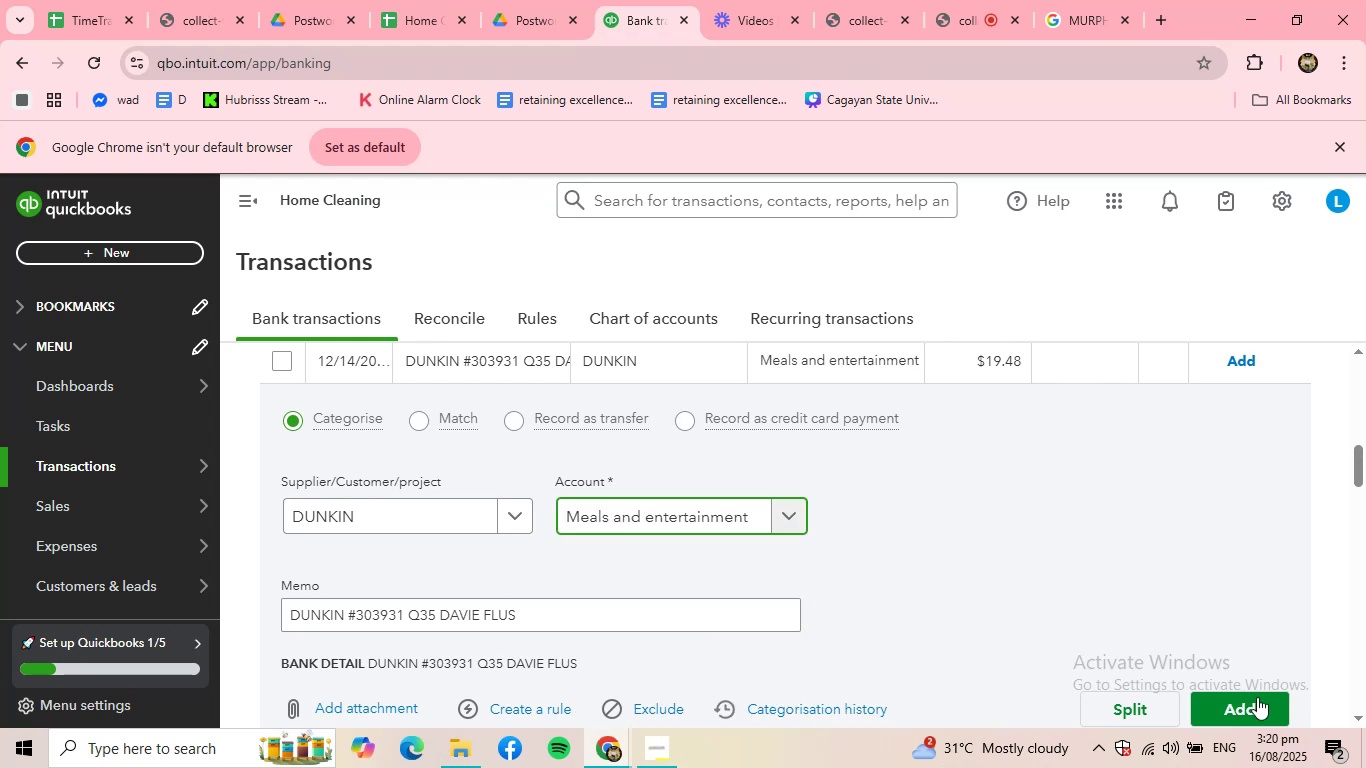 
left_click([1258, 707])
 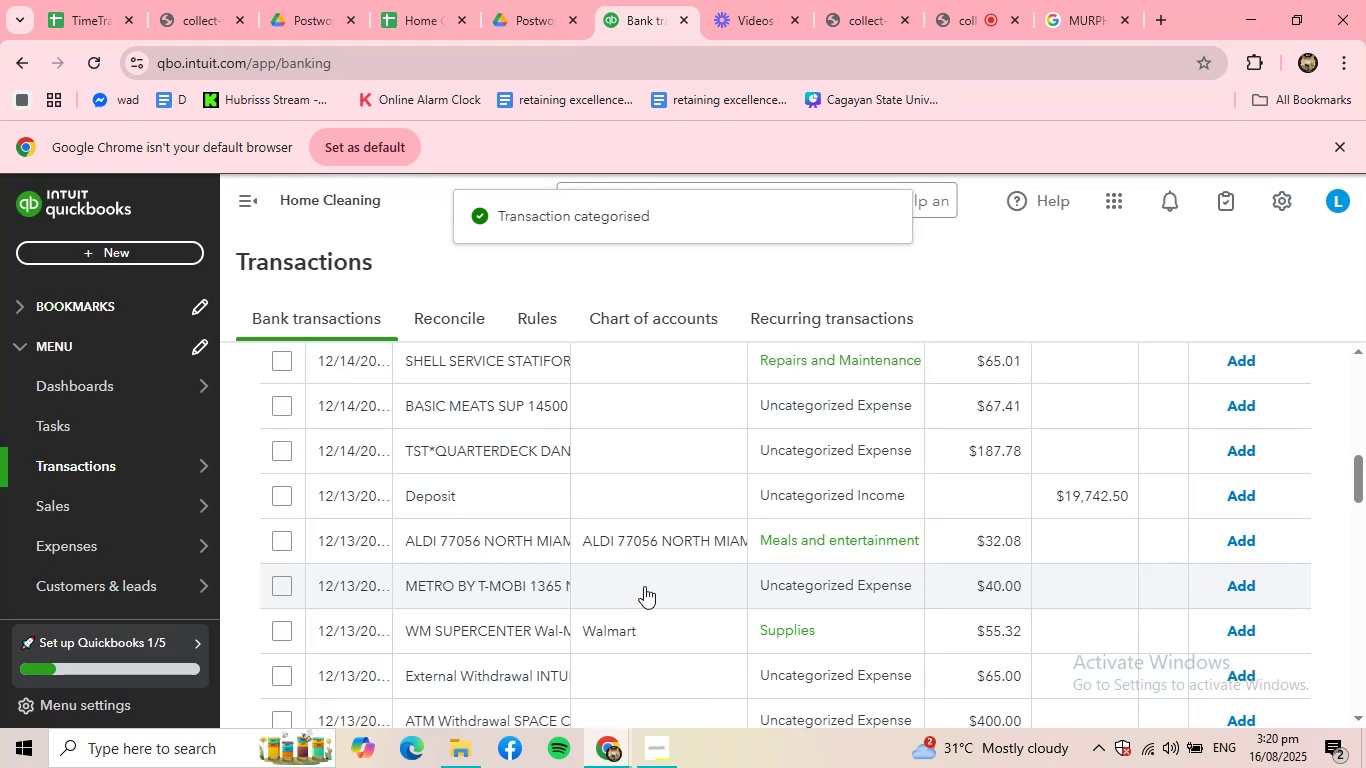 
wait(7.48)
 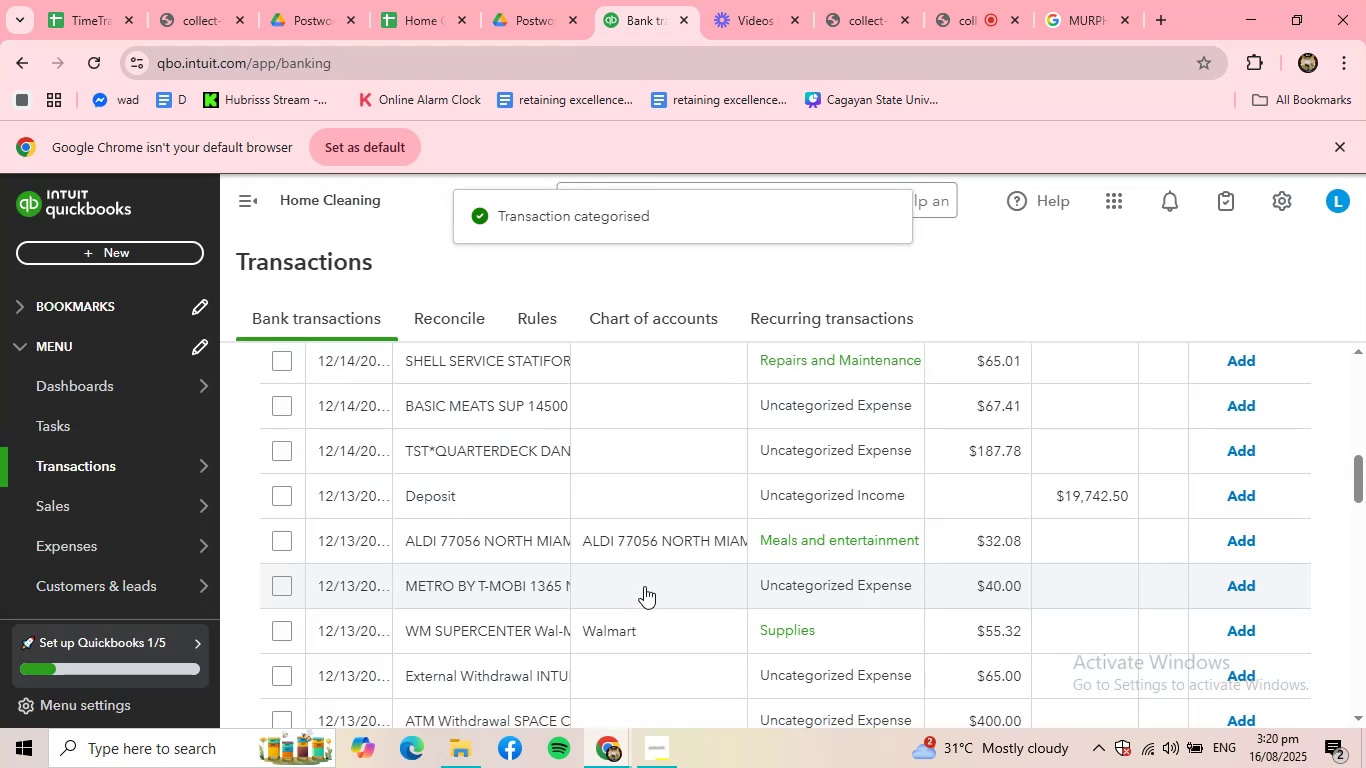 
scroll: coordinate [450, 472], scroll_direction: up, amount: 4.0
 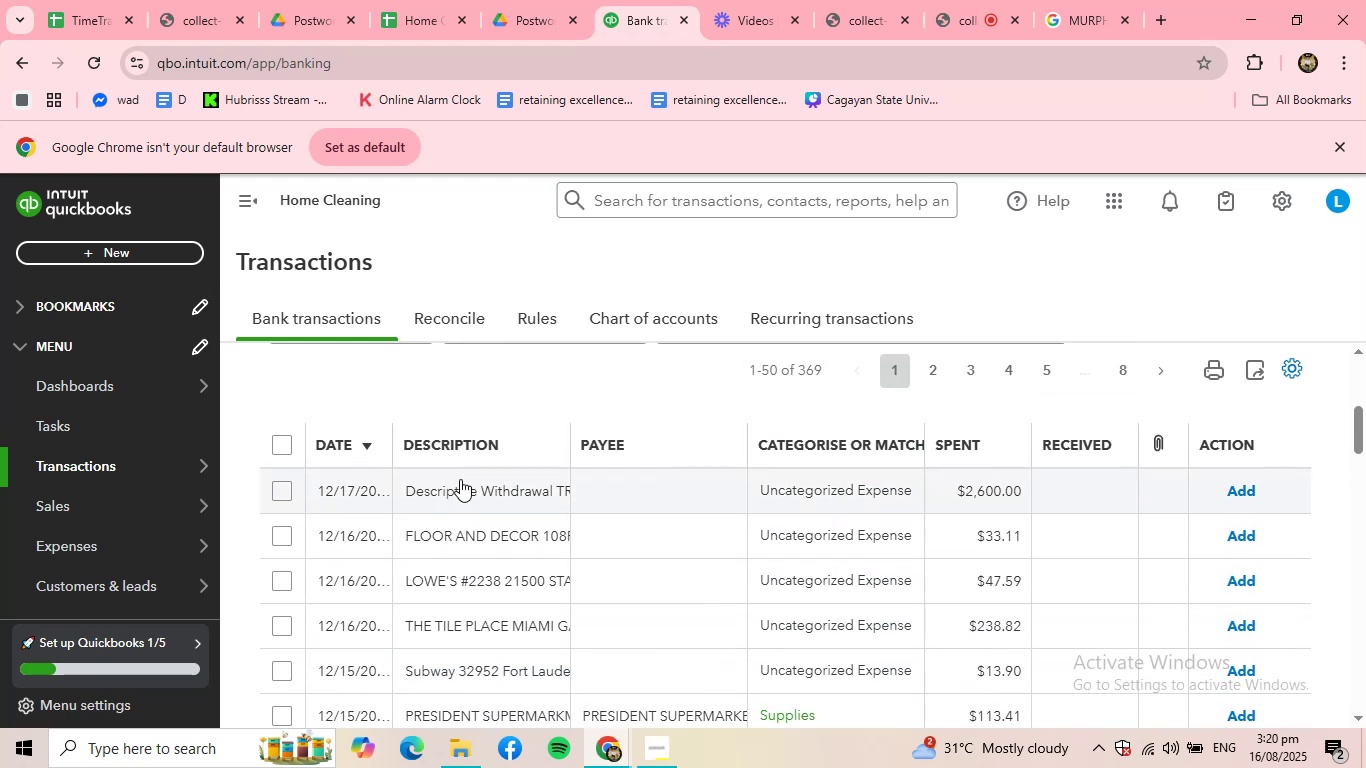 
left_click([460, 479])
 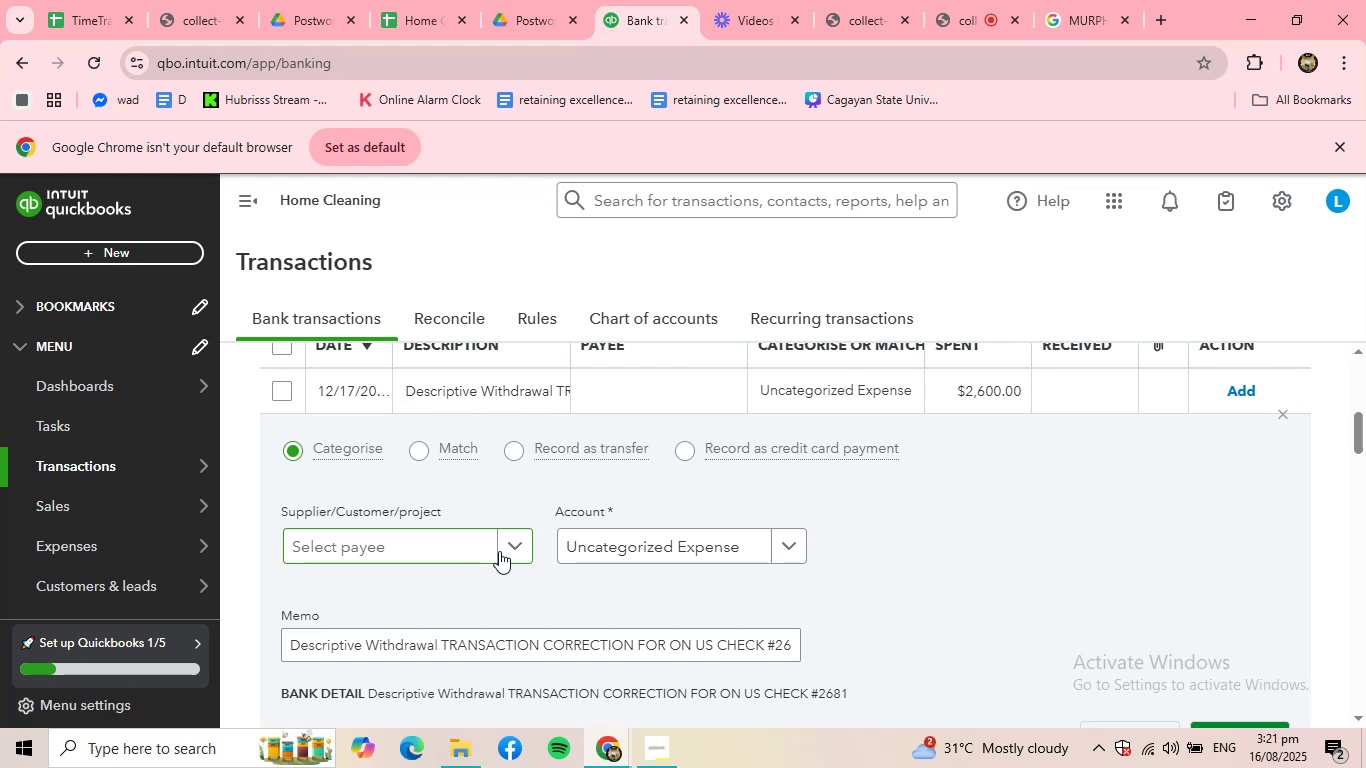 
wait(34.28)
 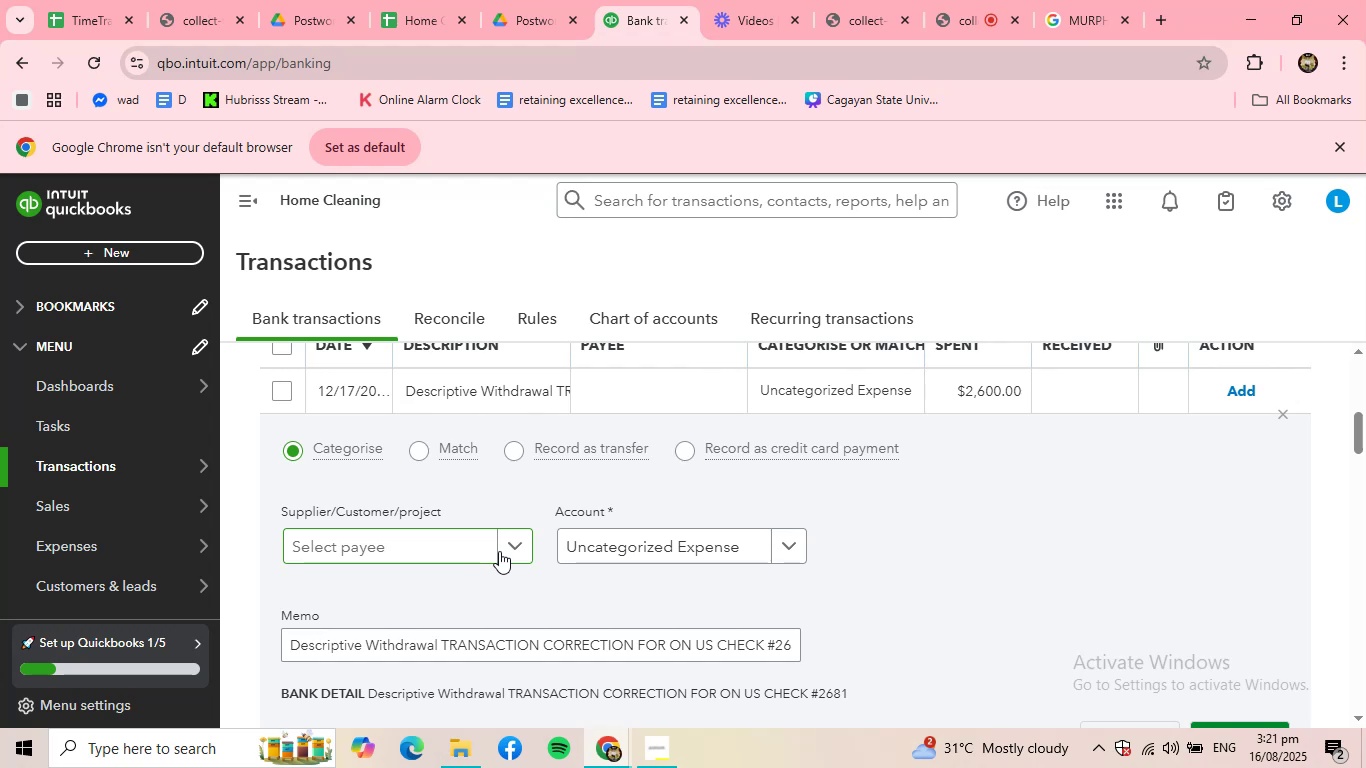 
scroll: coordinate [429, 451], scroll_direction: down, amount: 6.0
 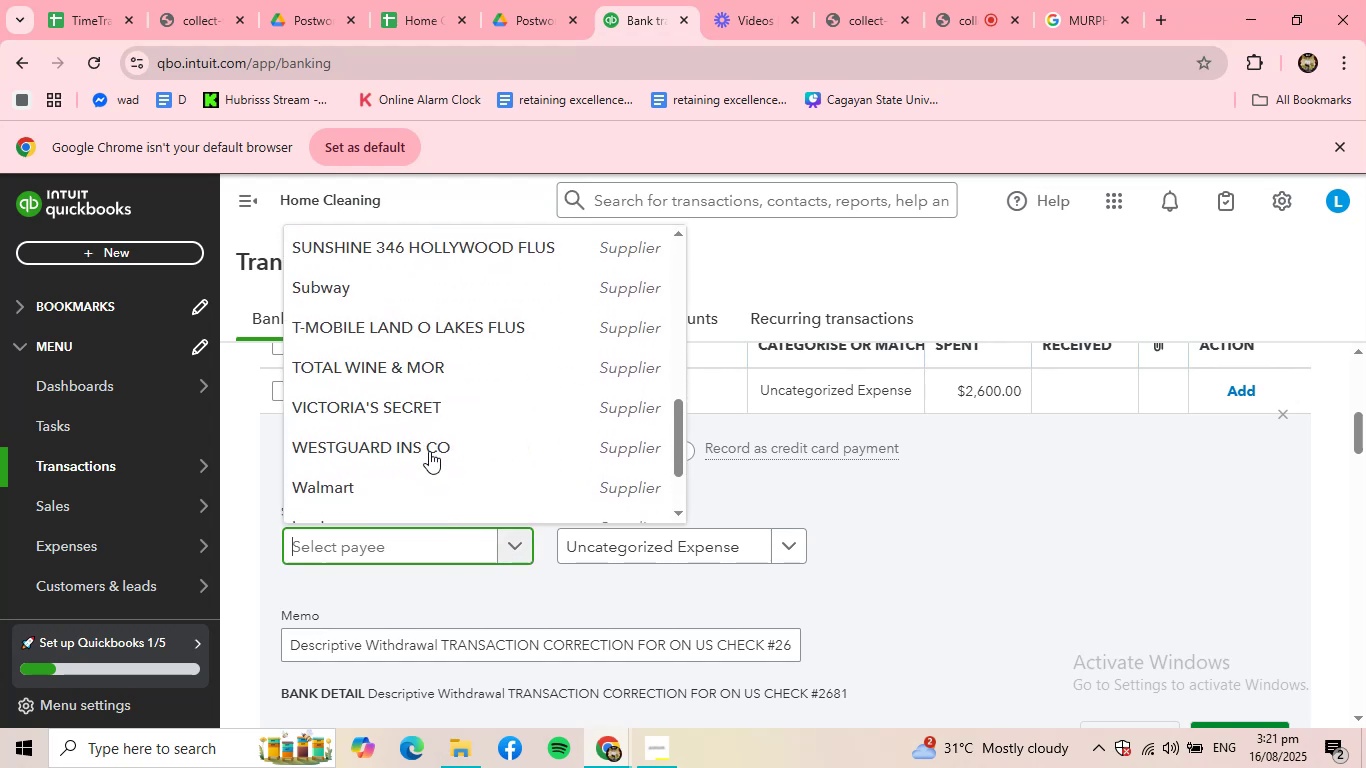 
scroll: coordinate [429, 451], scroll_direction: up, amount: 2.0
 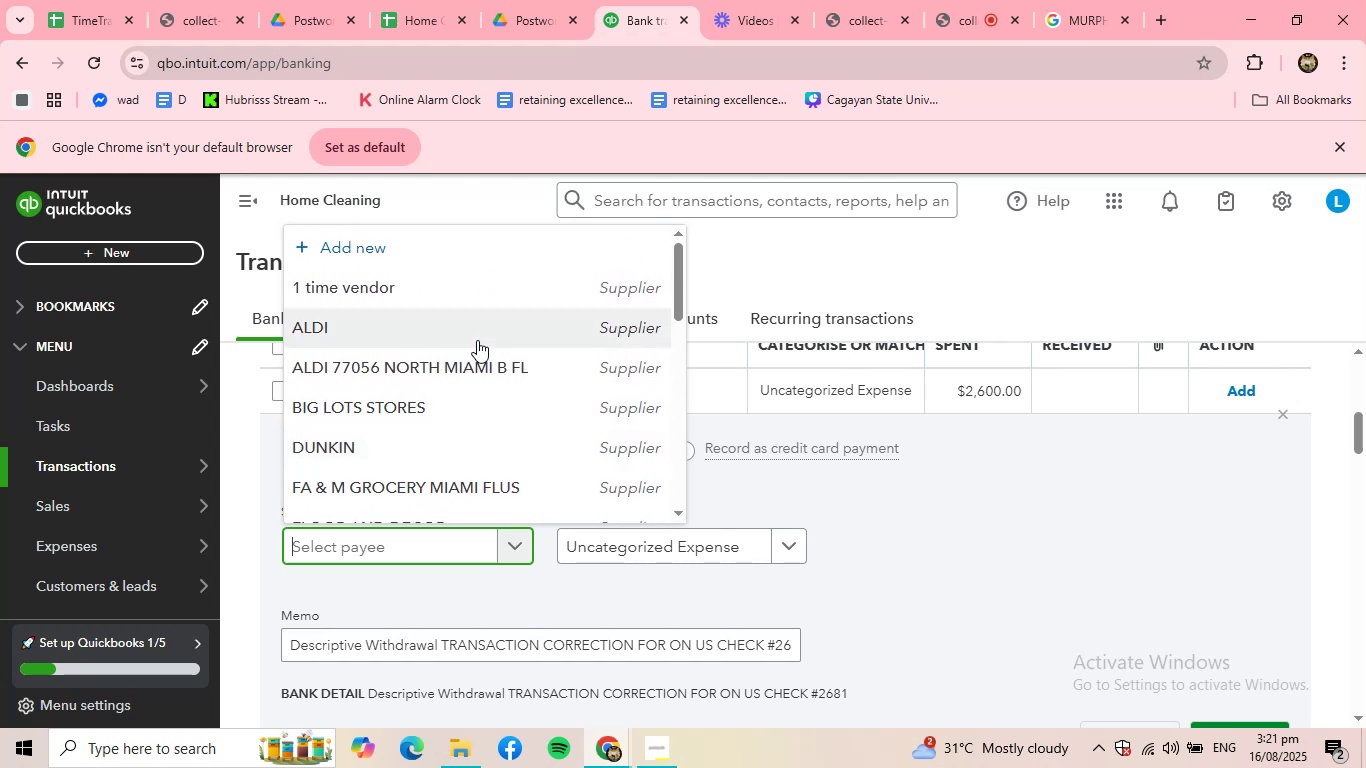 
scroll: coordinate [485, 401], scroll_direction: down, amount: 8.0
 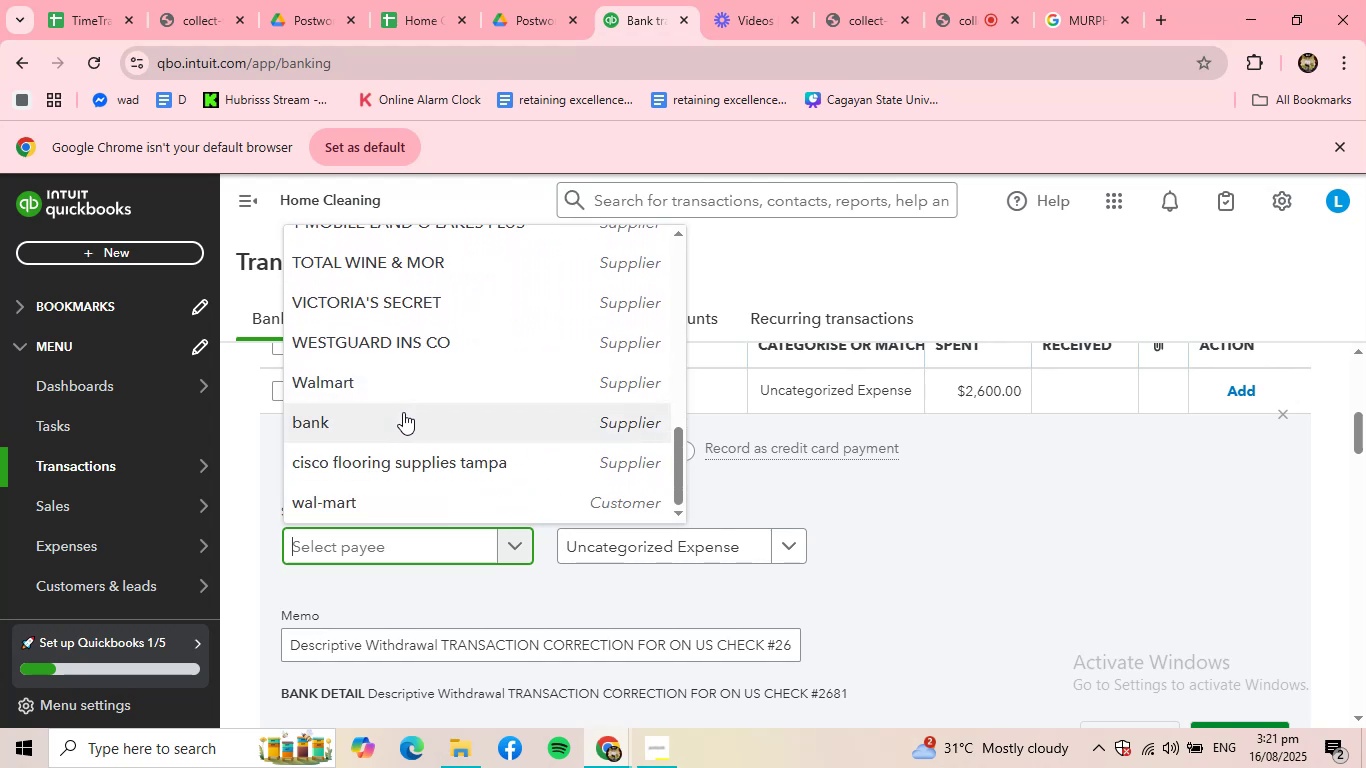 
left_click([402, 413])
 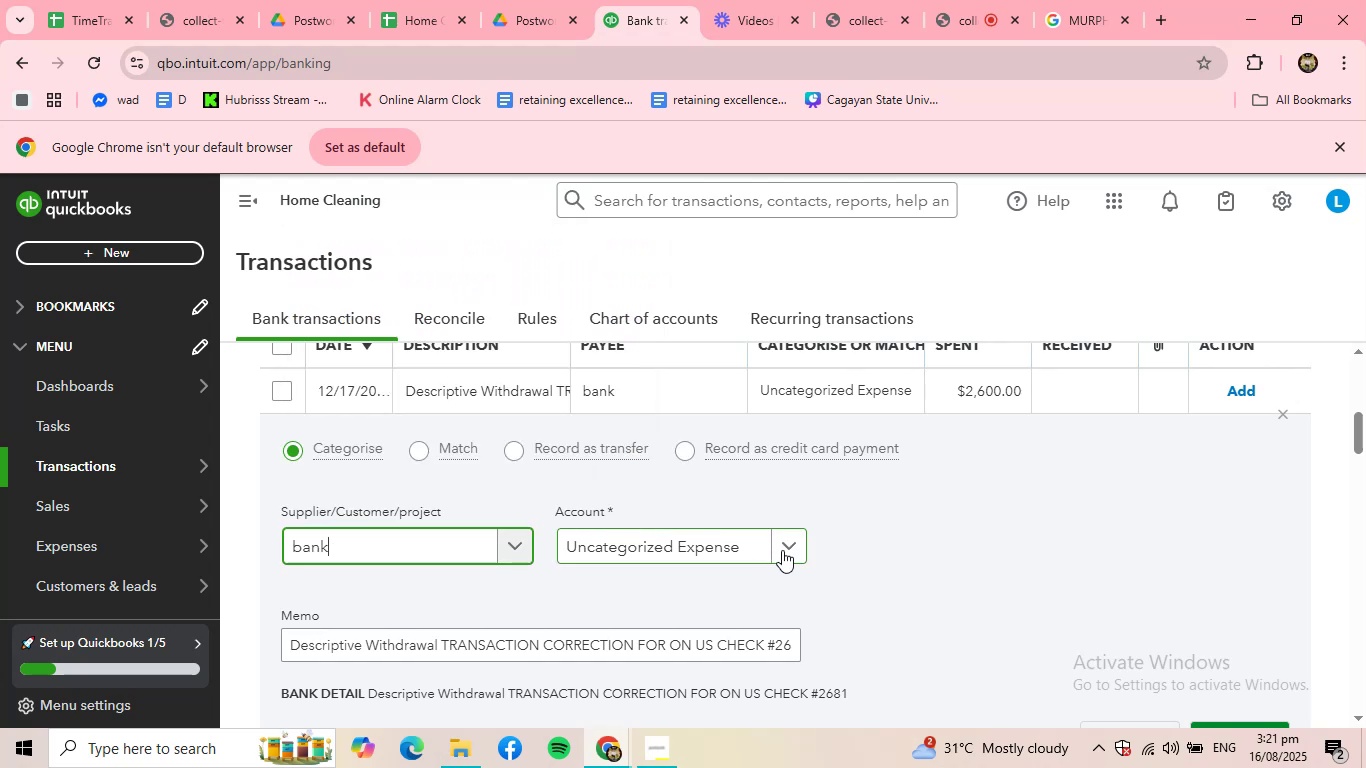 
scroll: coordinate [730, 646], scroll_direction: down, amount: 1.0
 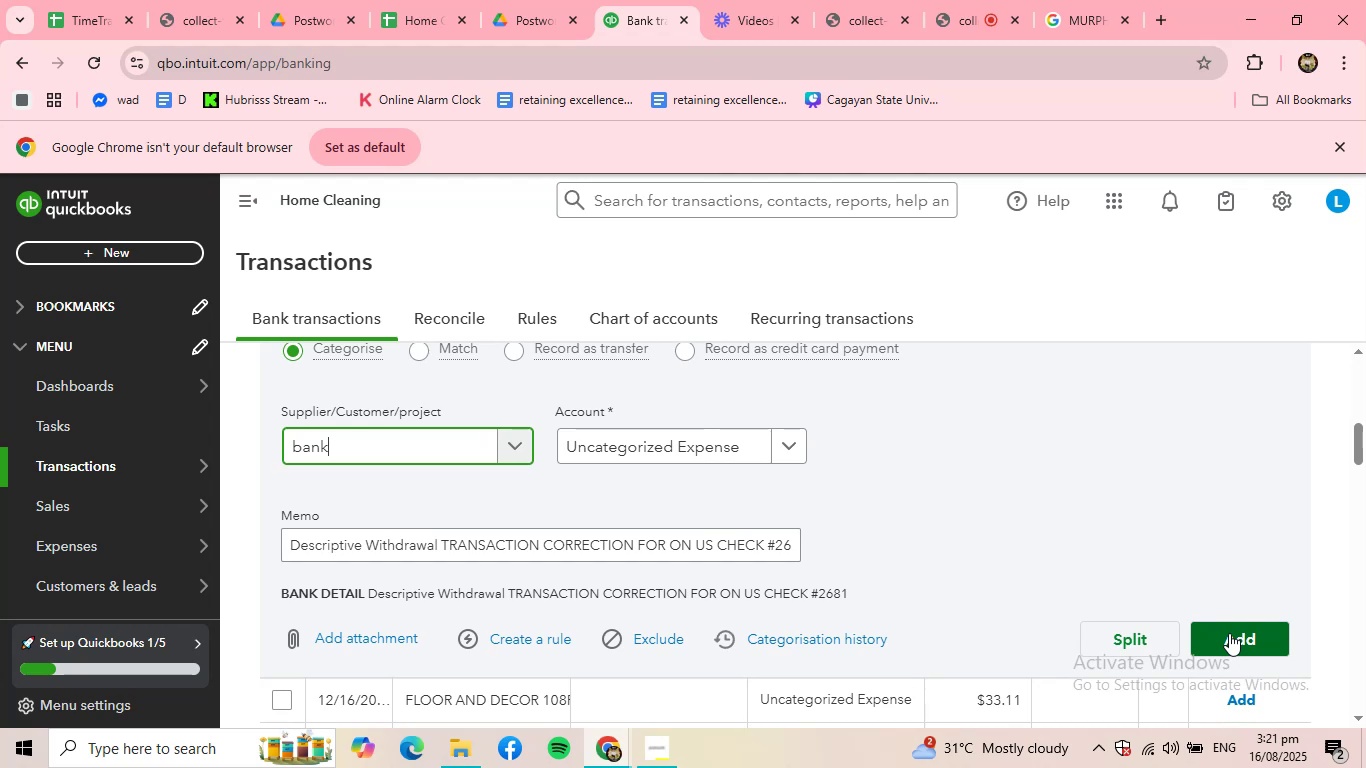 
left_click([1229, 633])
 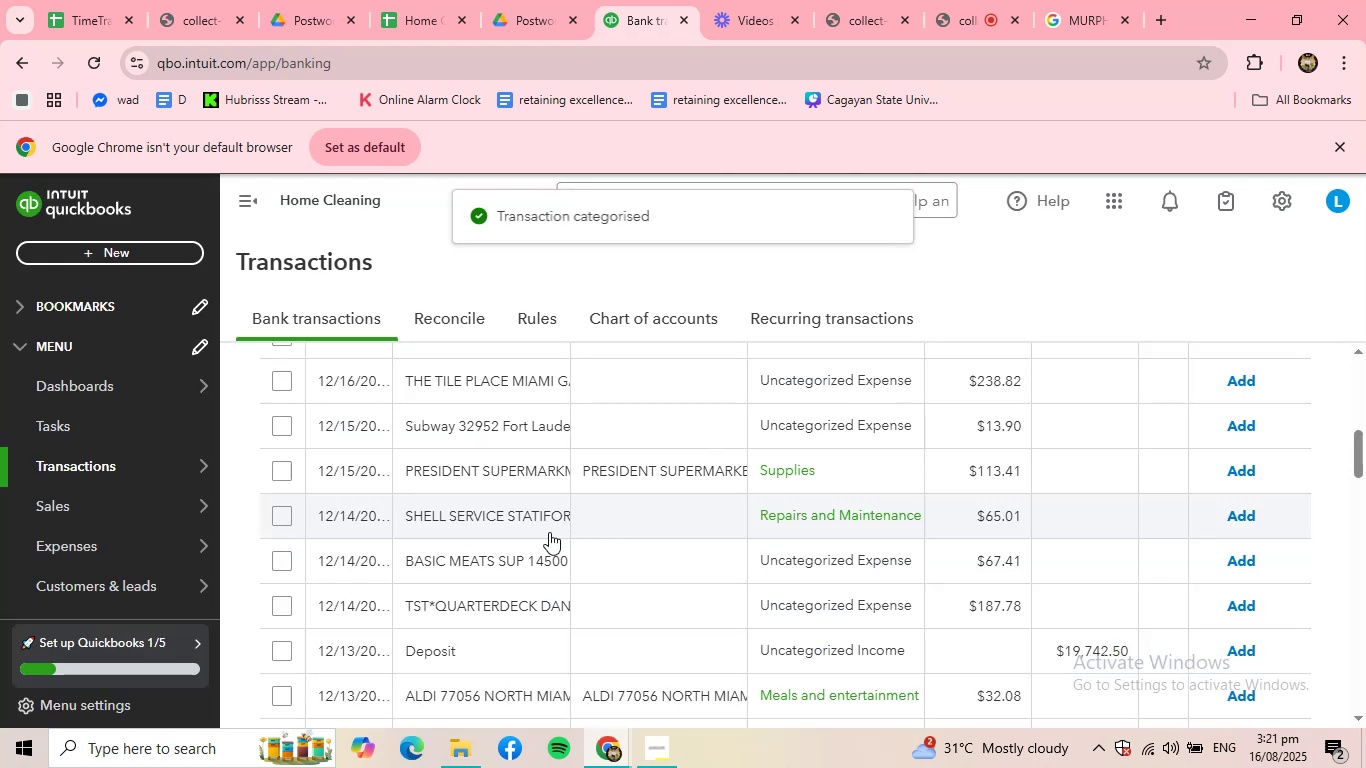 
scroll: coordinate [517, 511], scroll_direction: up, amount: 3.0
 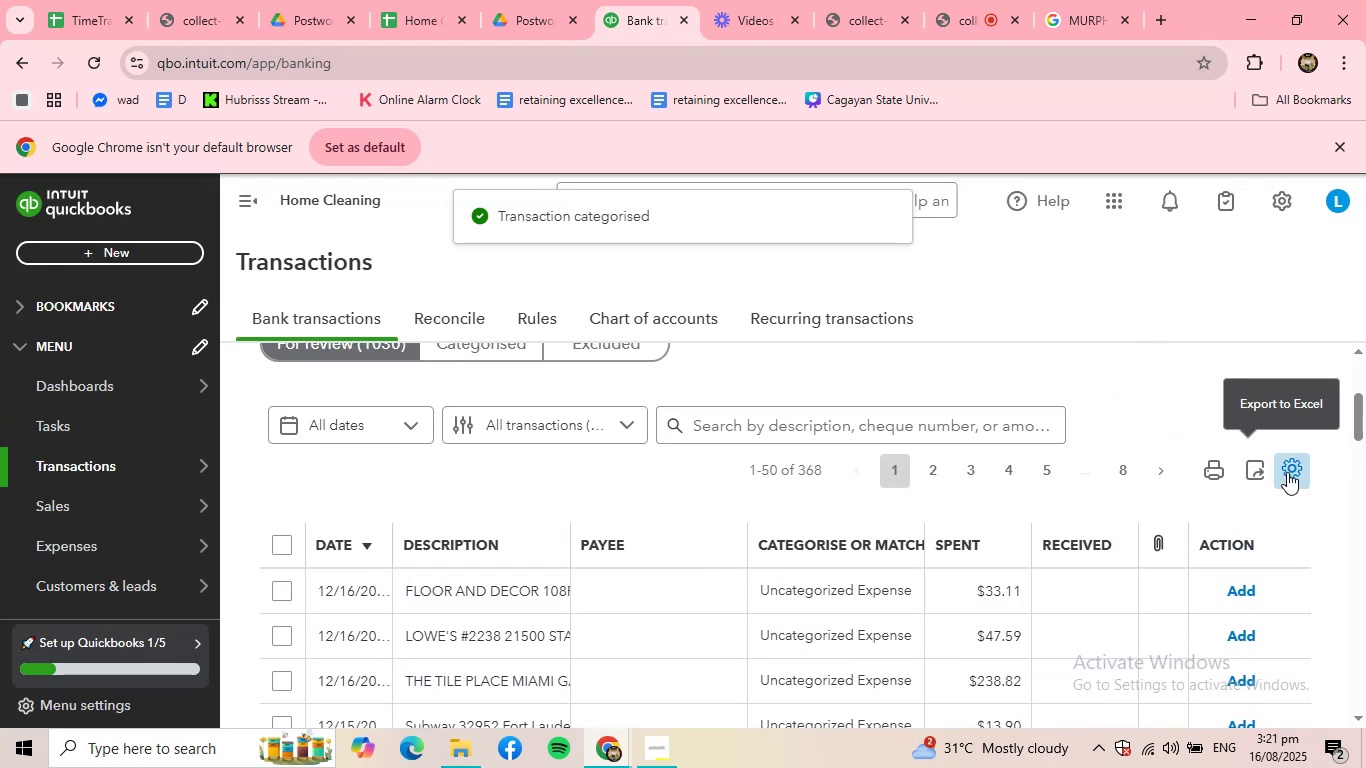 
left_click([1292, 470])
 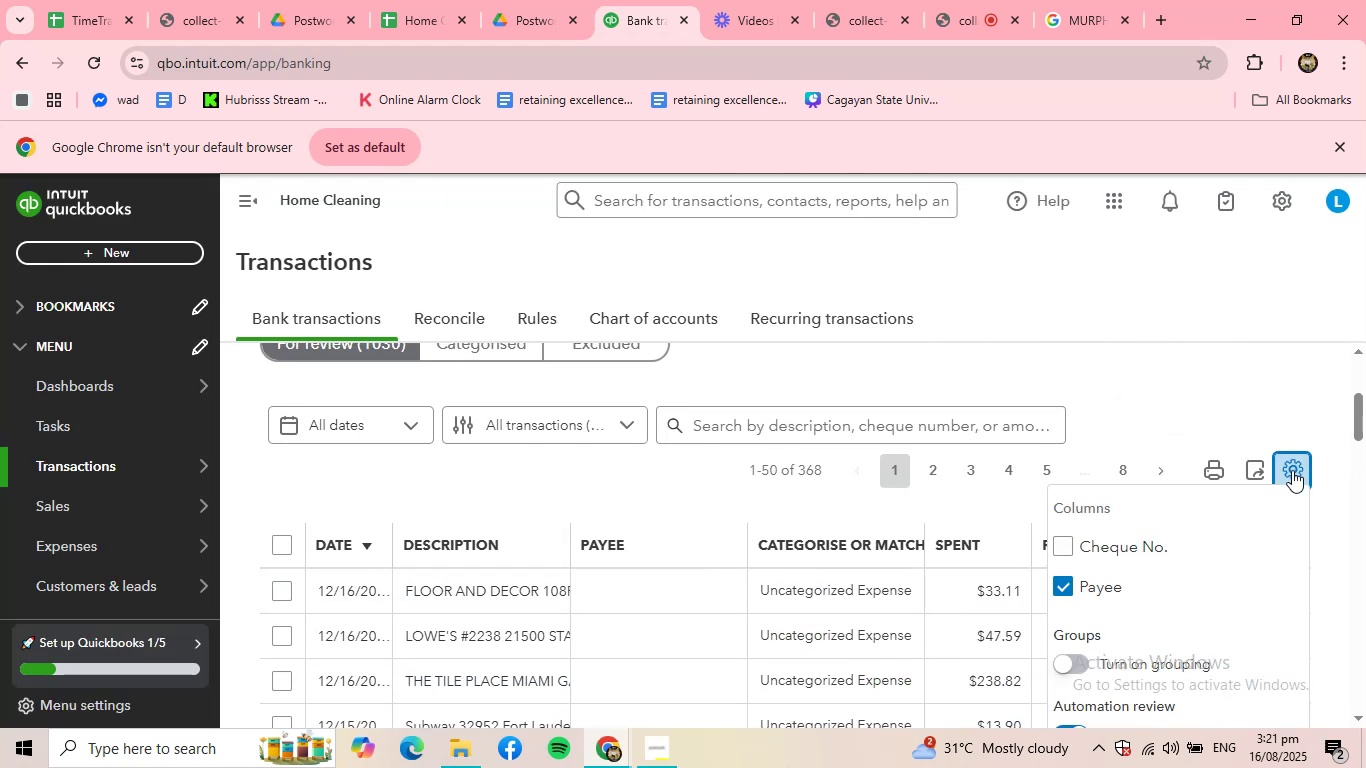 
left_click([1292, 470])
 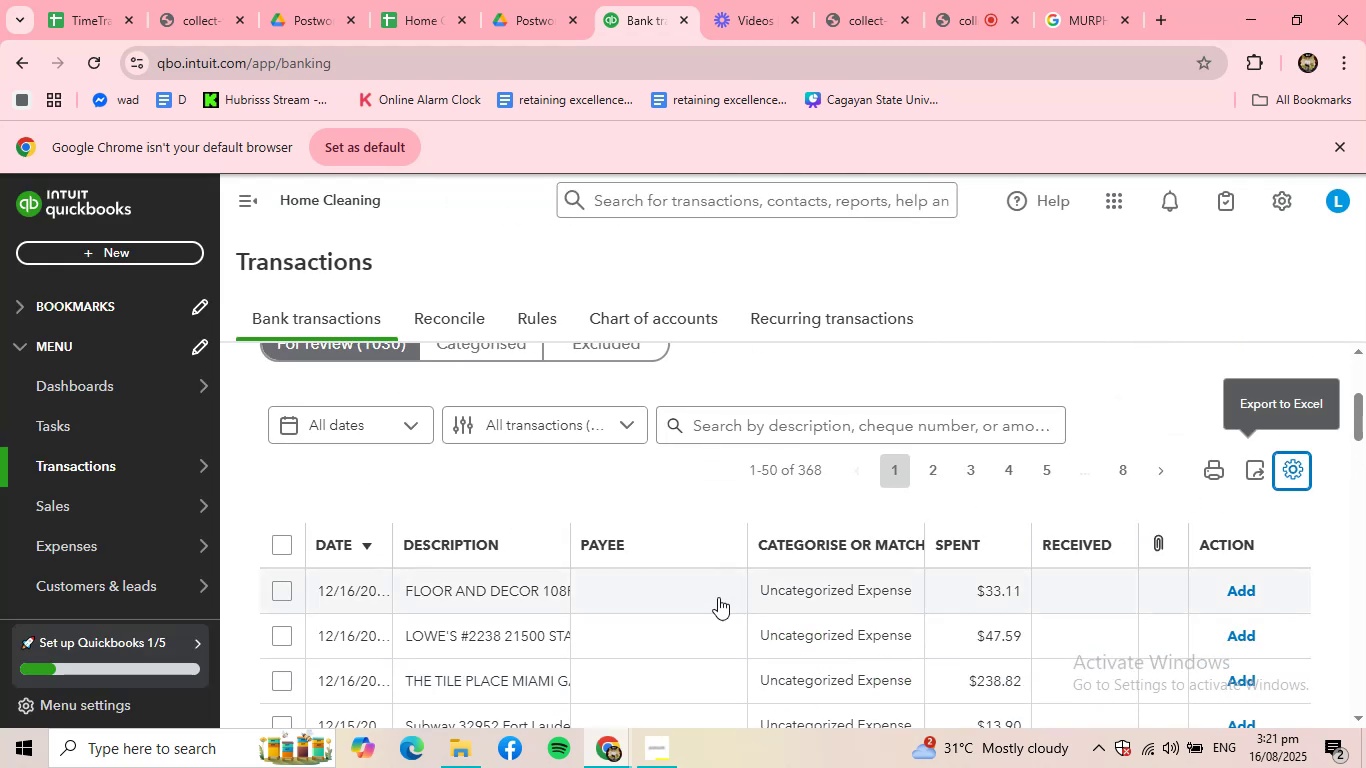 
scroll: coordinate [695, 583], scroll_direction: down, amount: 1.0
 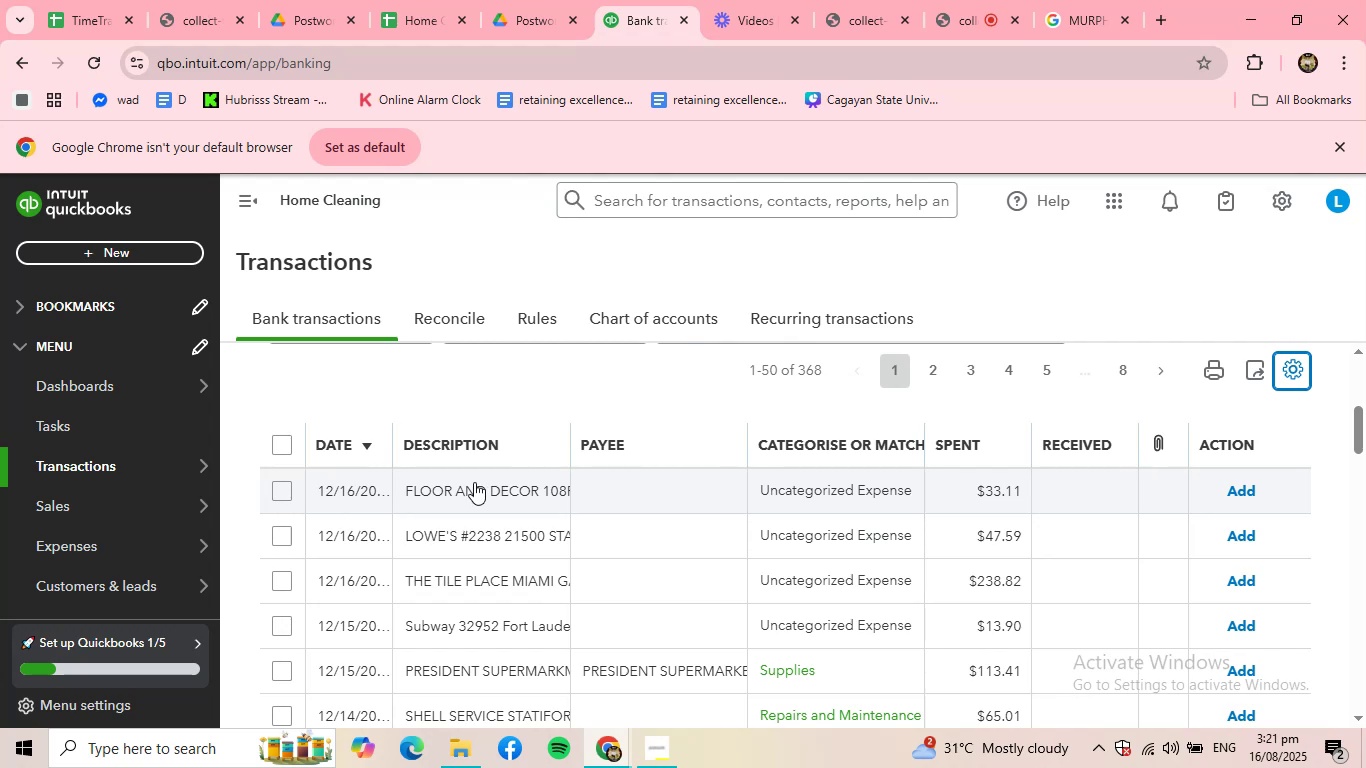 
left_click([467, 490])
 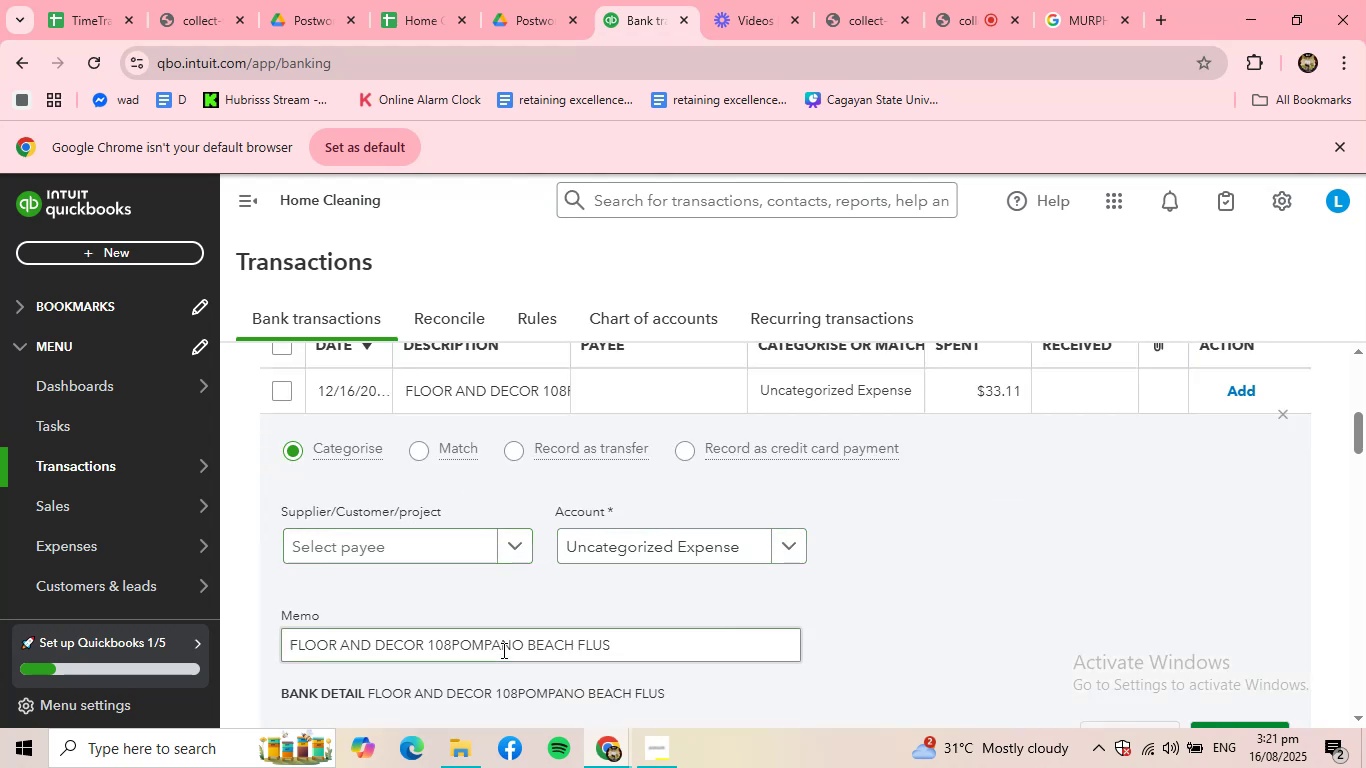 
left_click([507, 547])
 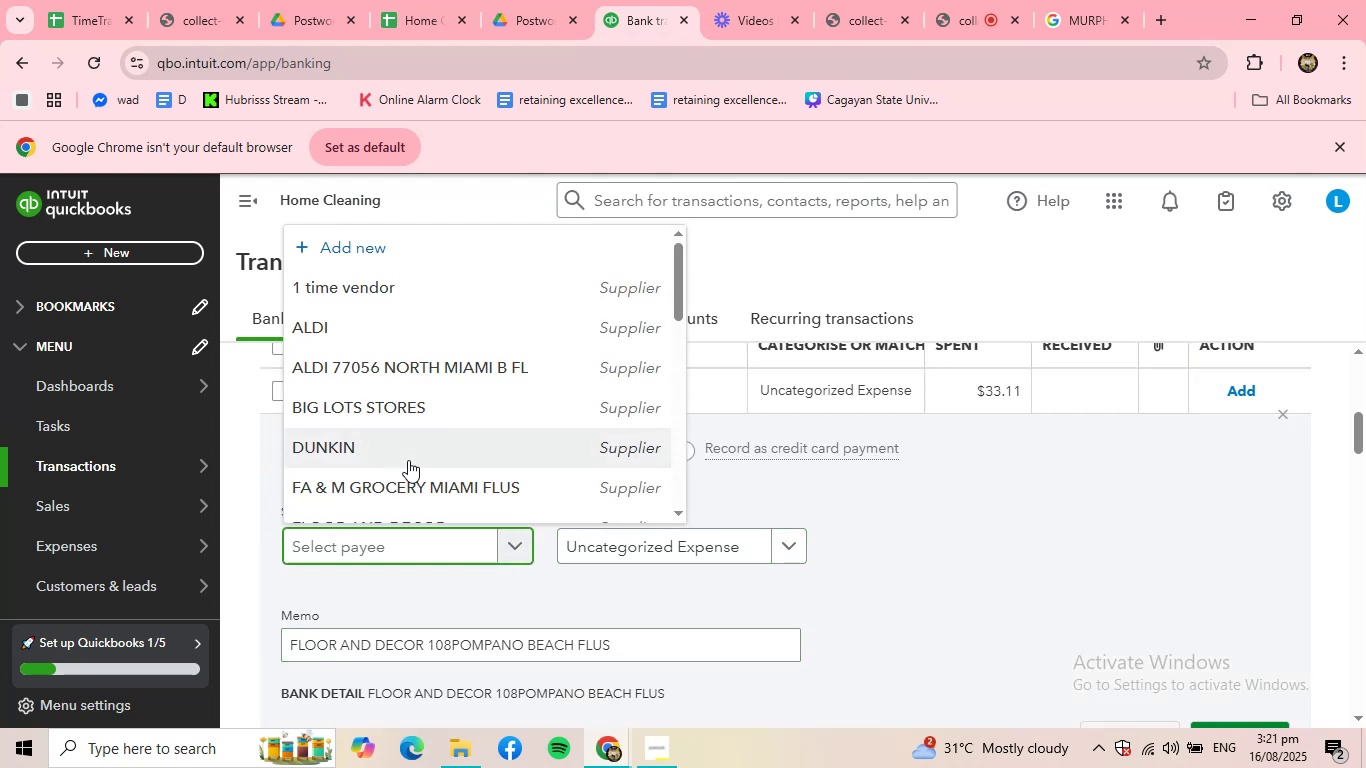 
scroll: coordinate [409, 469], scroll_direction: down, amount: 1.0
 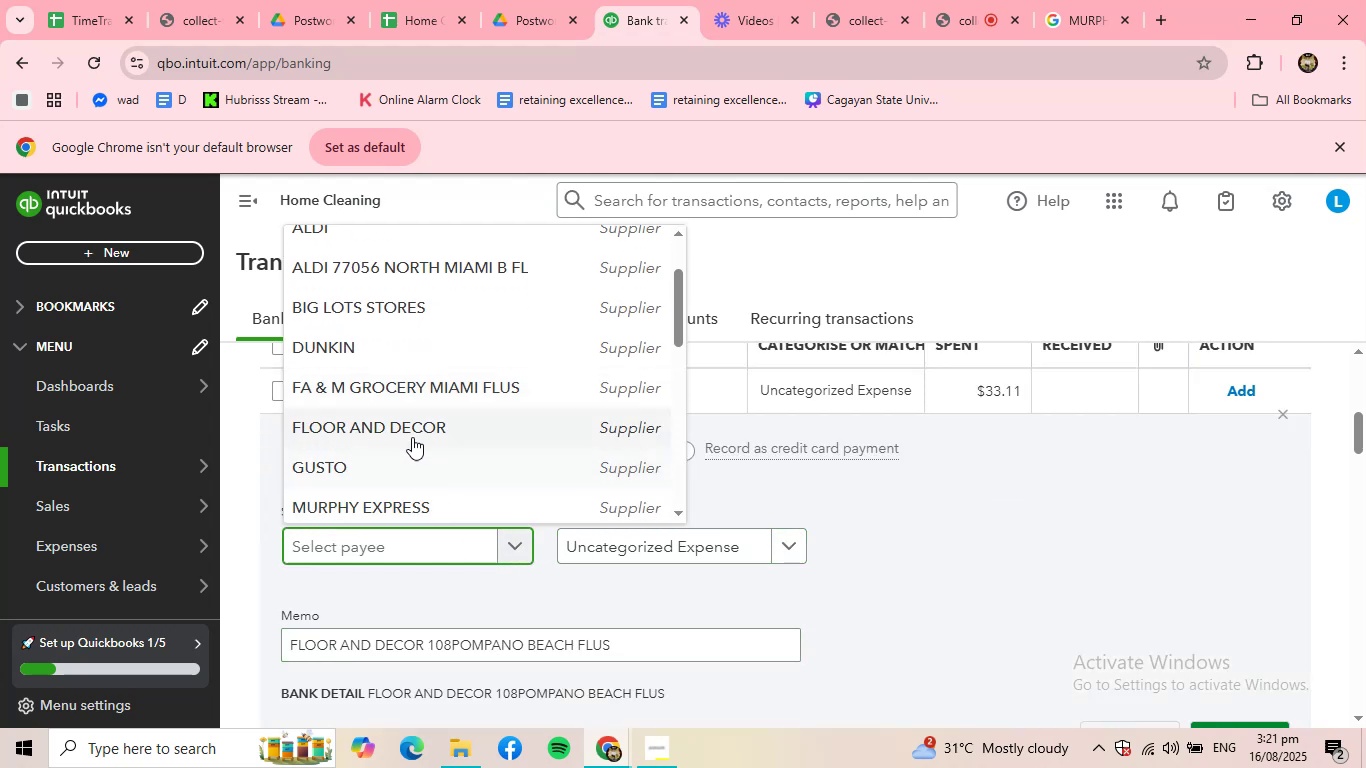 
left_click([412, 437])
 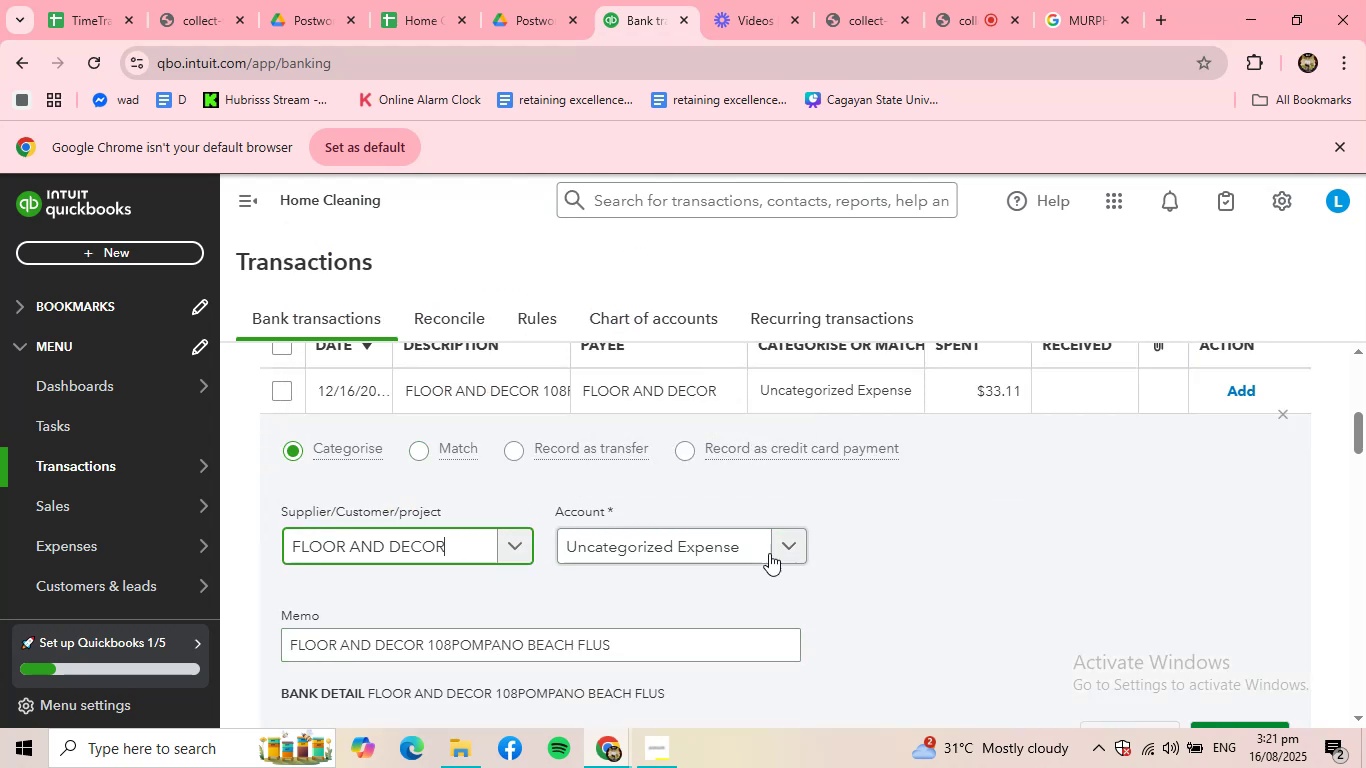 
left_click([770, 551])
 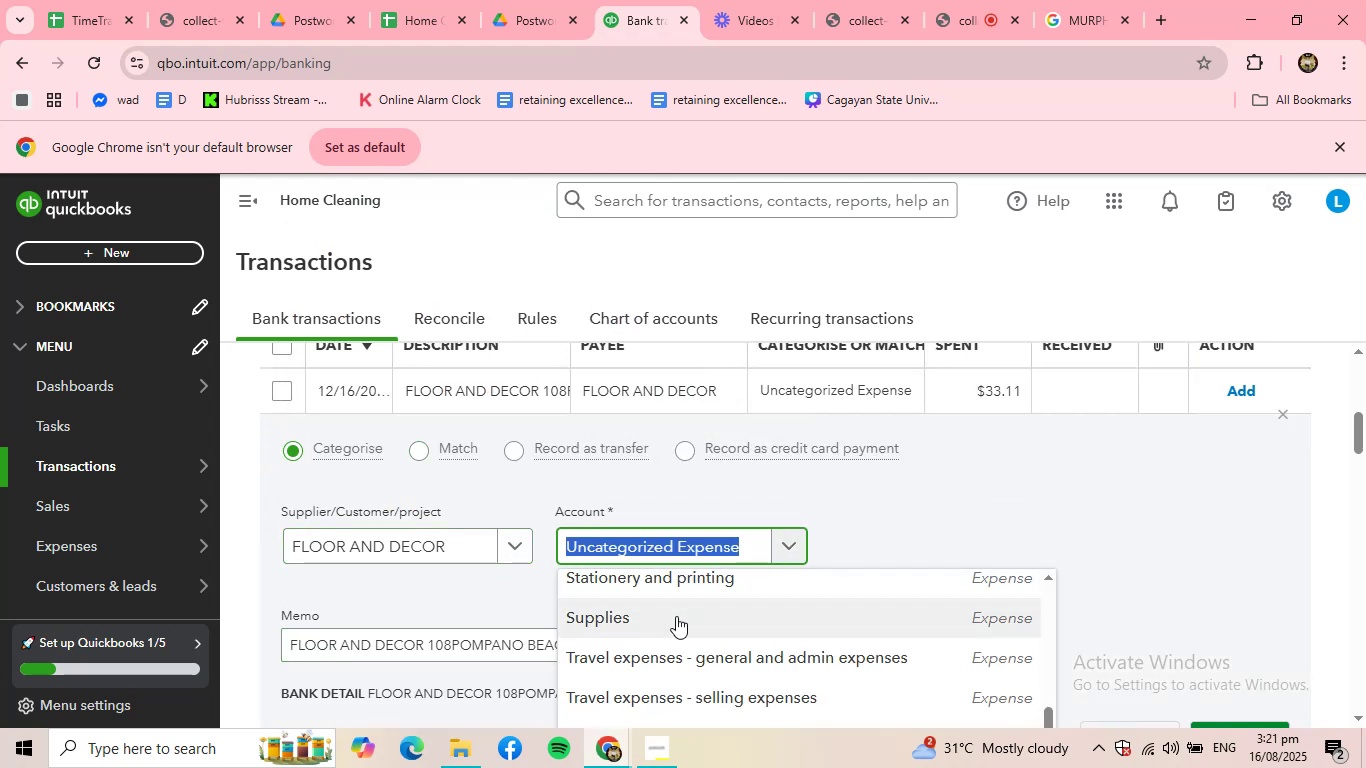 
left_click([672, 619])
 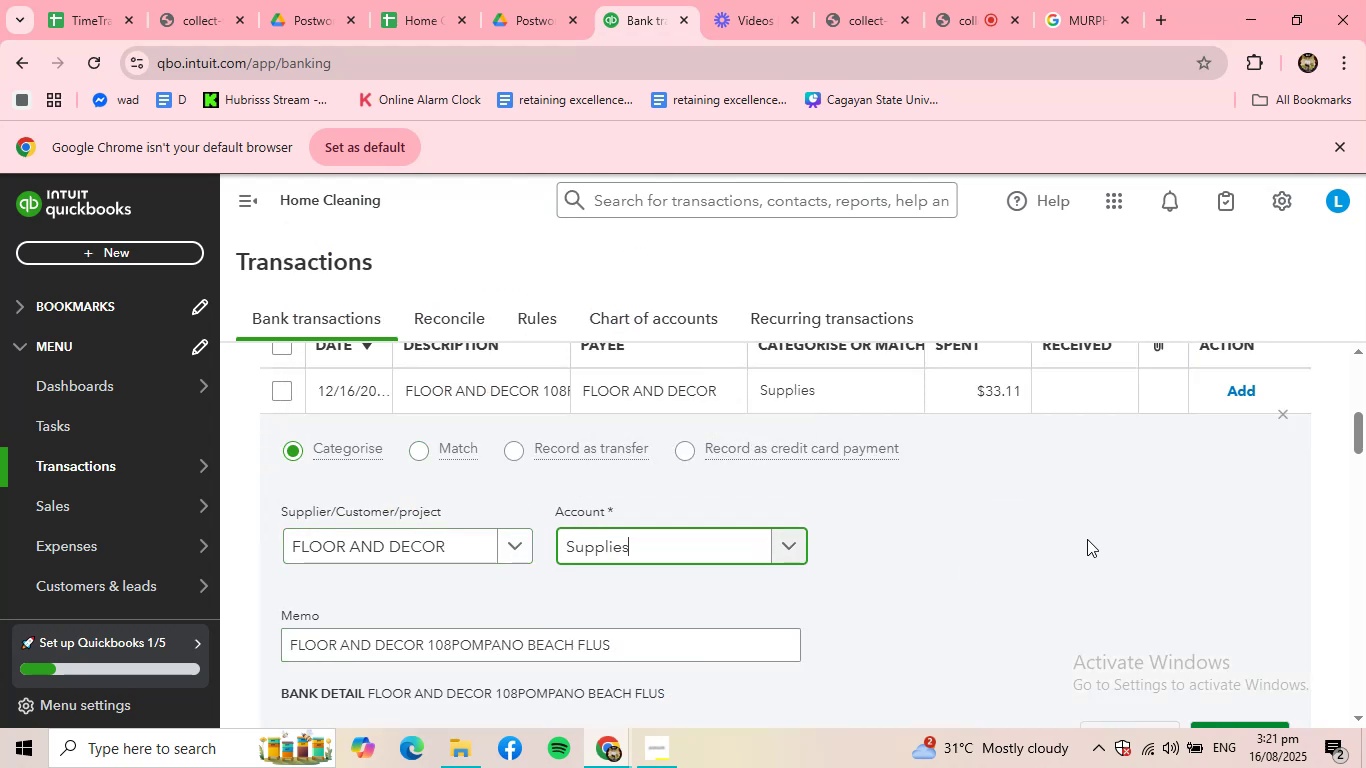 
scroll: coordinate [1100, 542], scroll_direction: down, amount: 2.0
 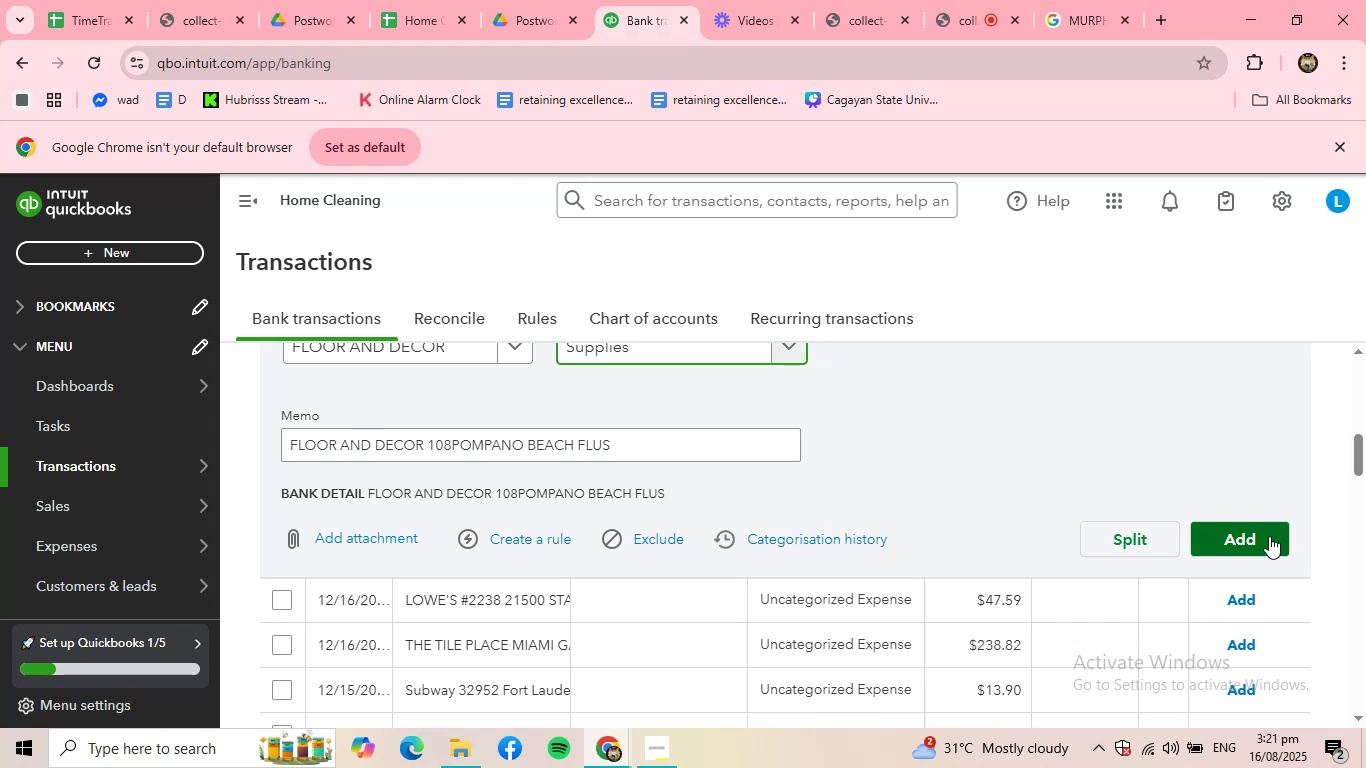 
left_click([1269, 536])
 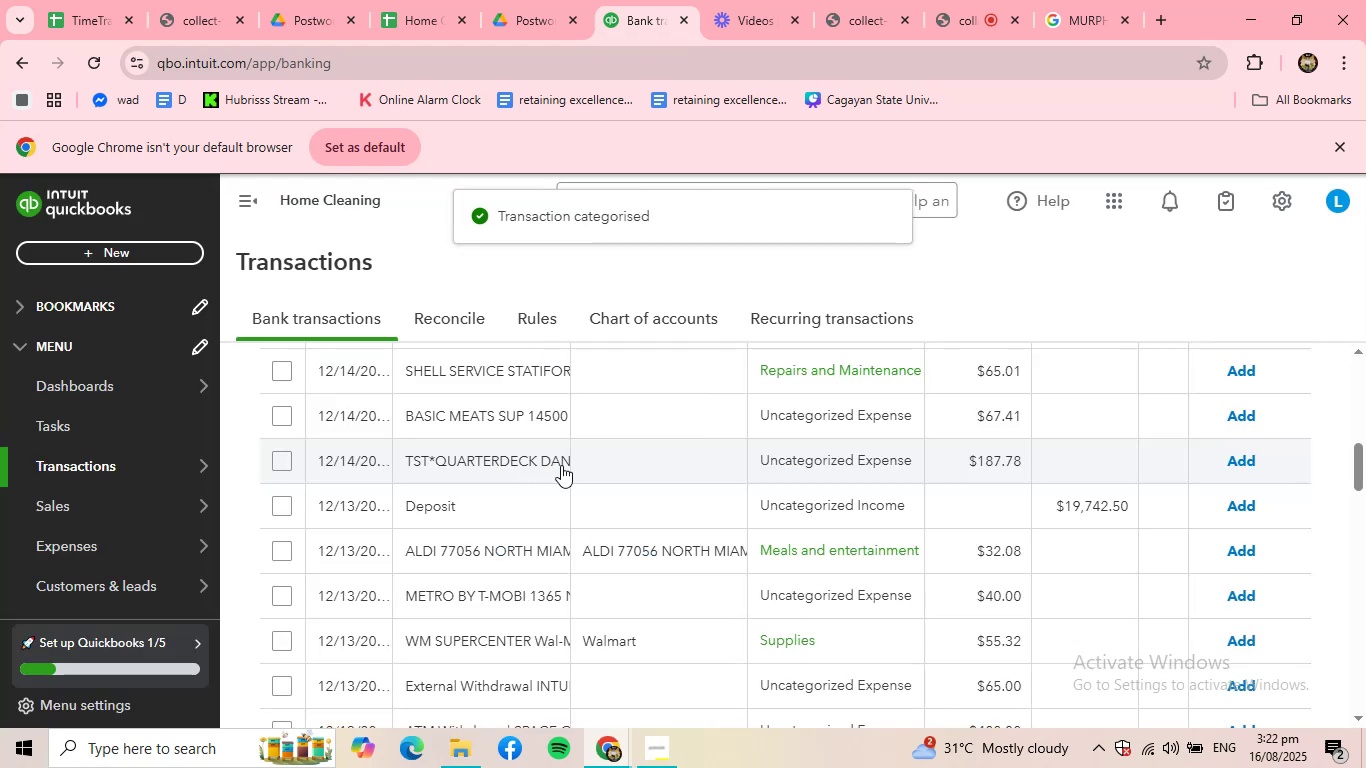 
wait(6.69)
 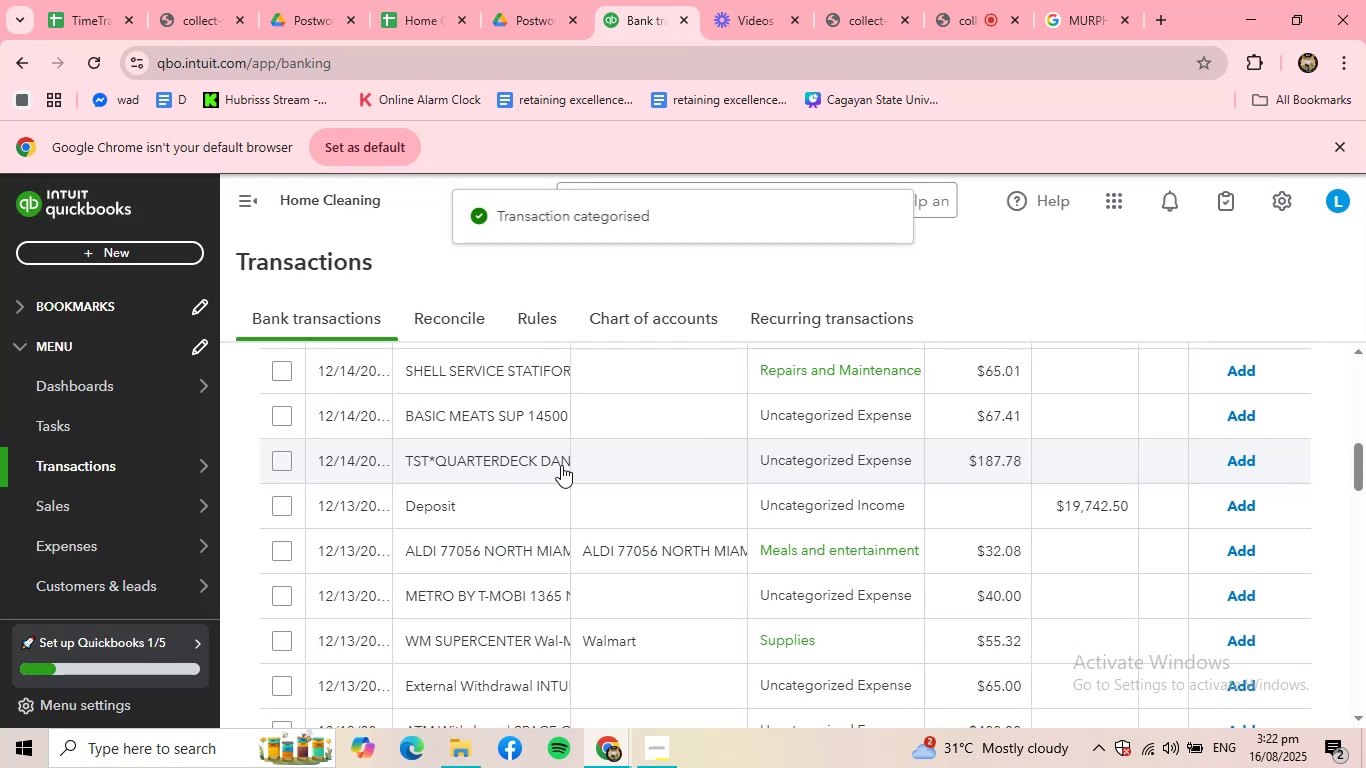 
scroll: coordinate [503, 422], scroll_direction: up, amount: 3.0
 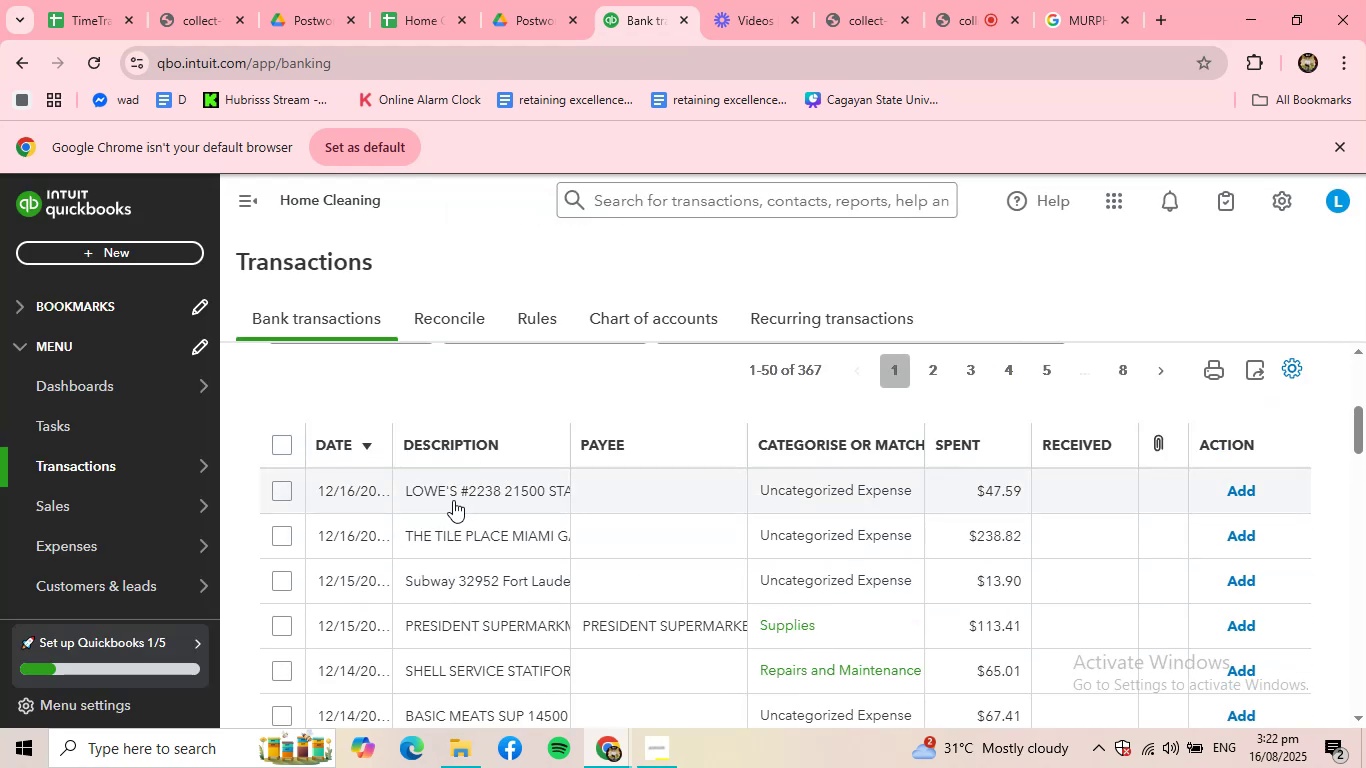 
left_click([453, 500])
 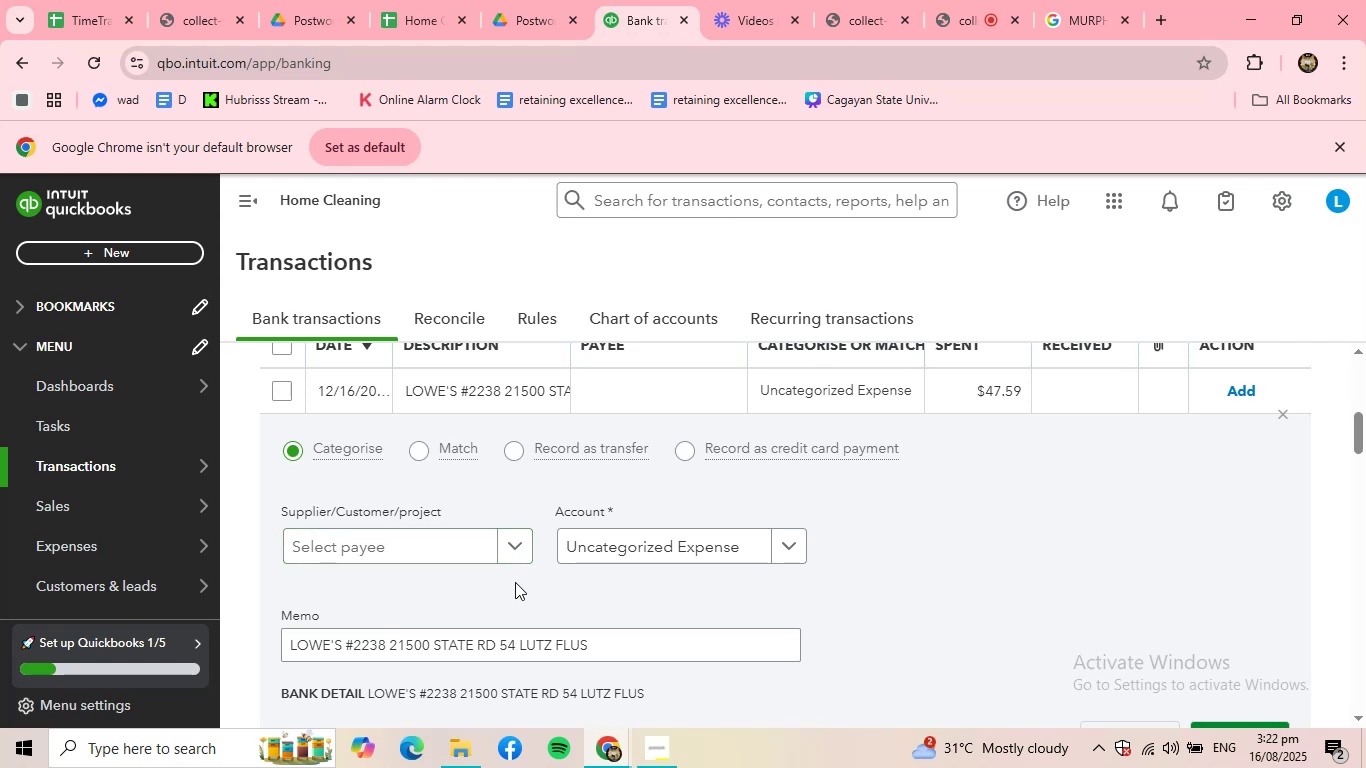 
left_click_drag(start_coordinate=[592, 642], to_coordinate=[263, 628])
 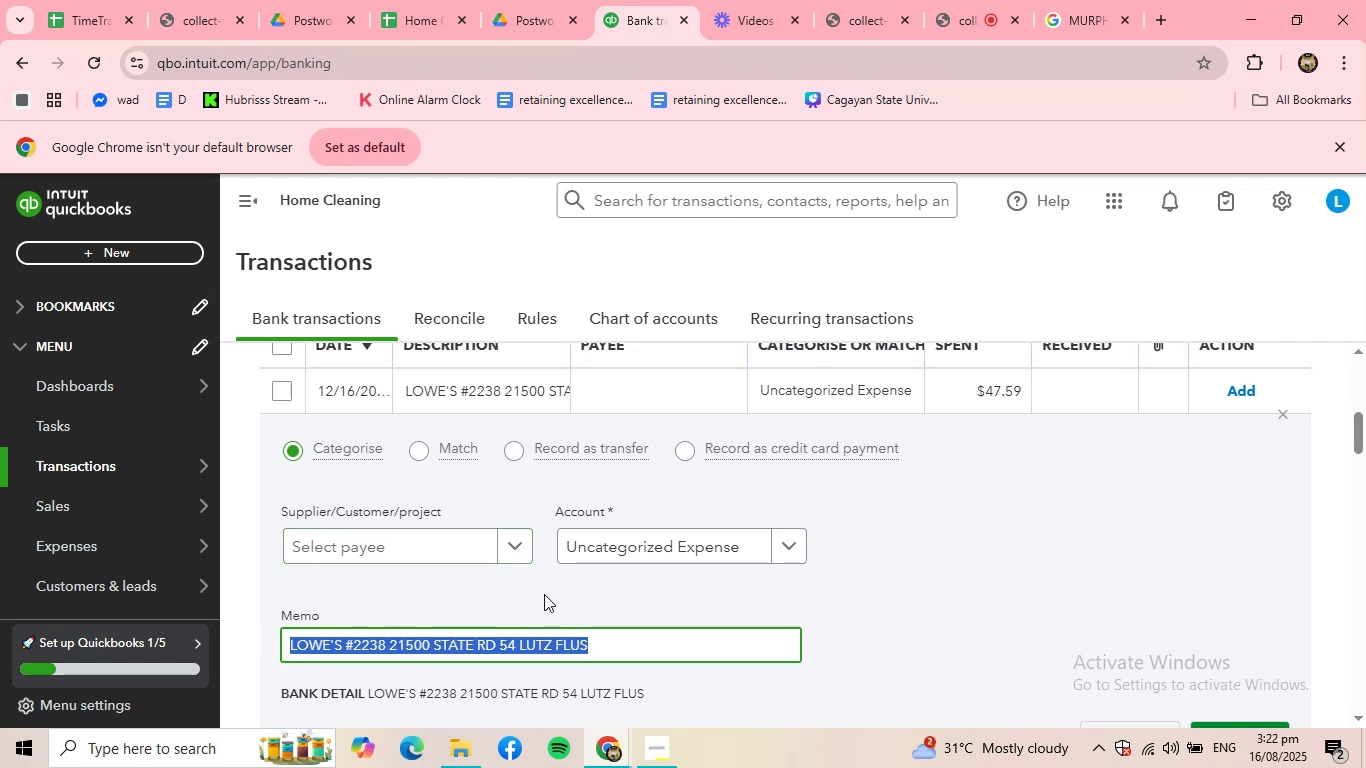 
key(Control+C)
 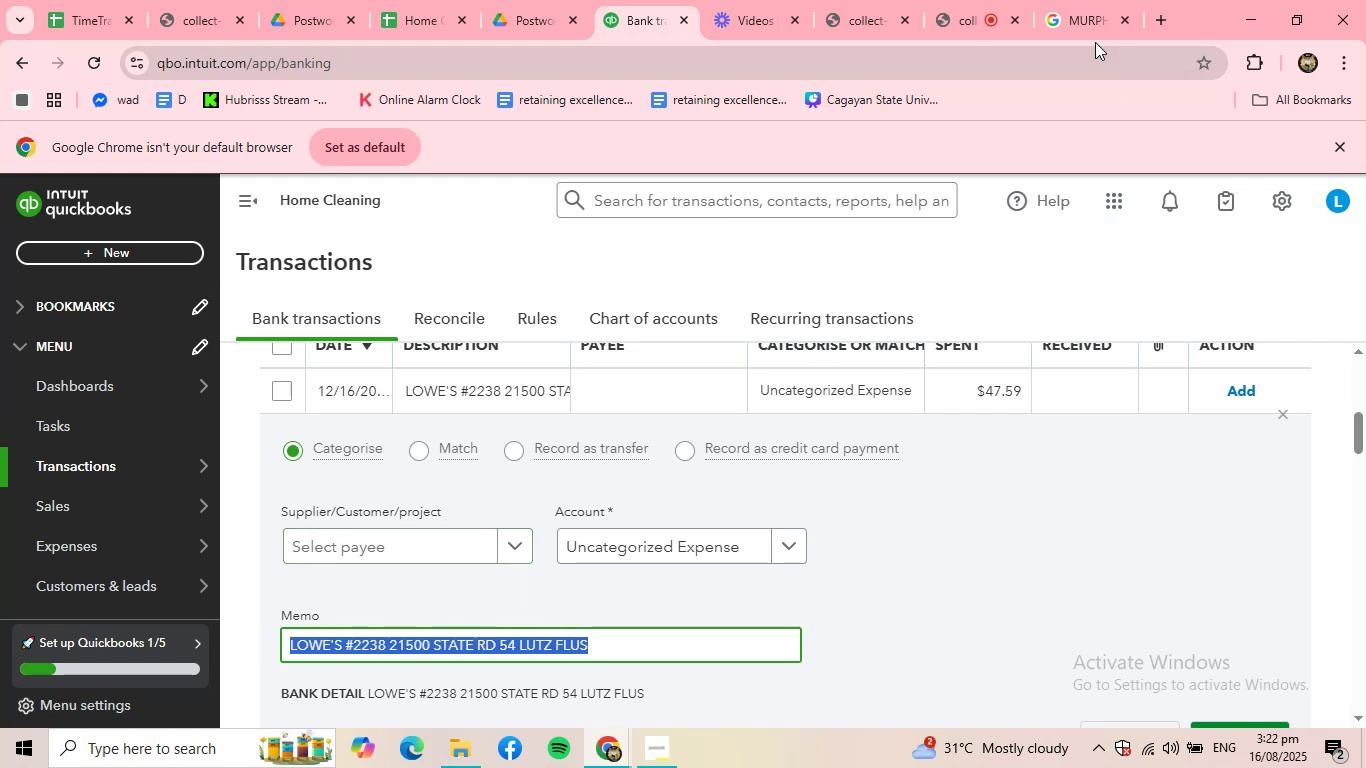 
double_click([1091, 25])
 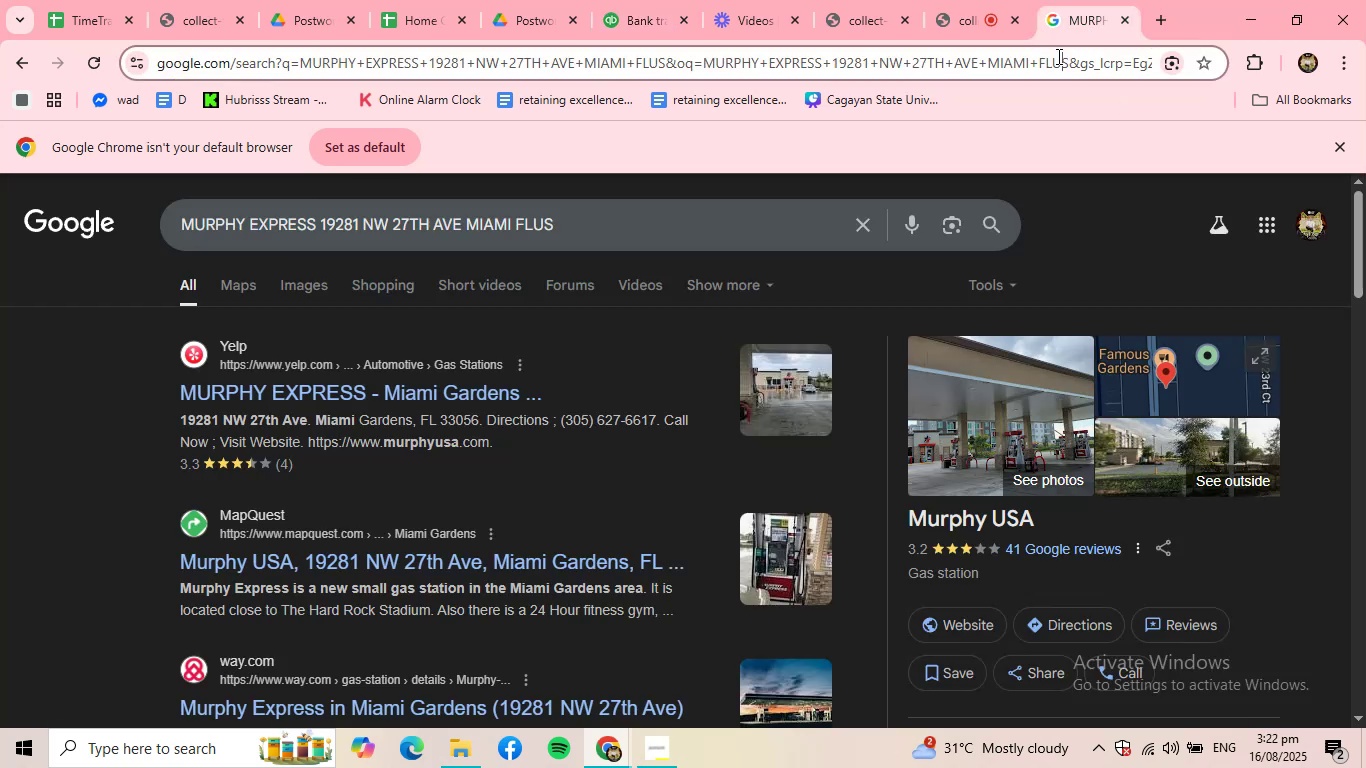 
key(Control+ControlLeft)
 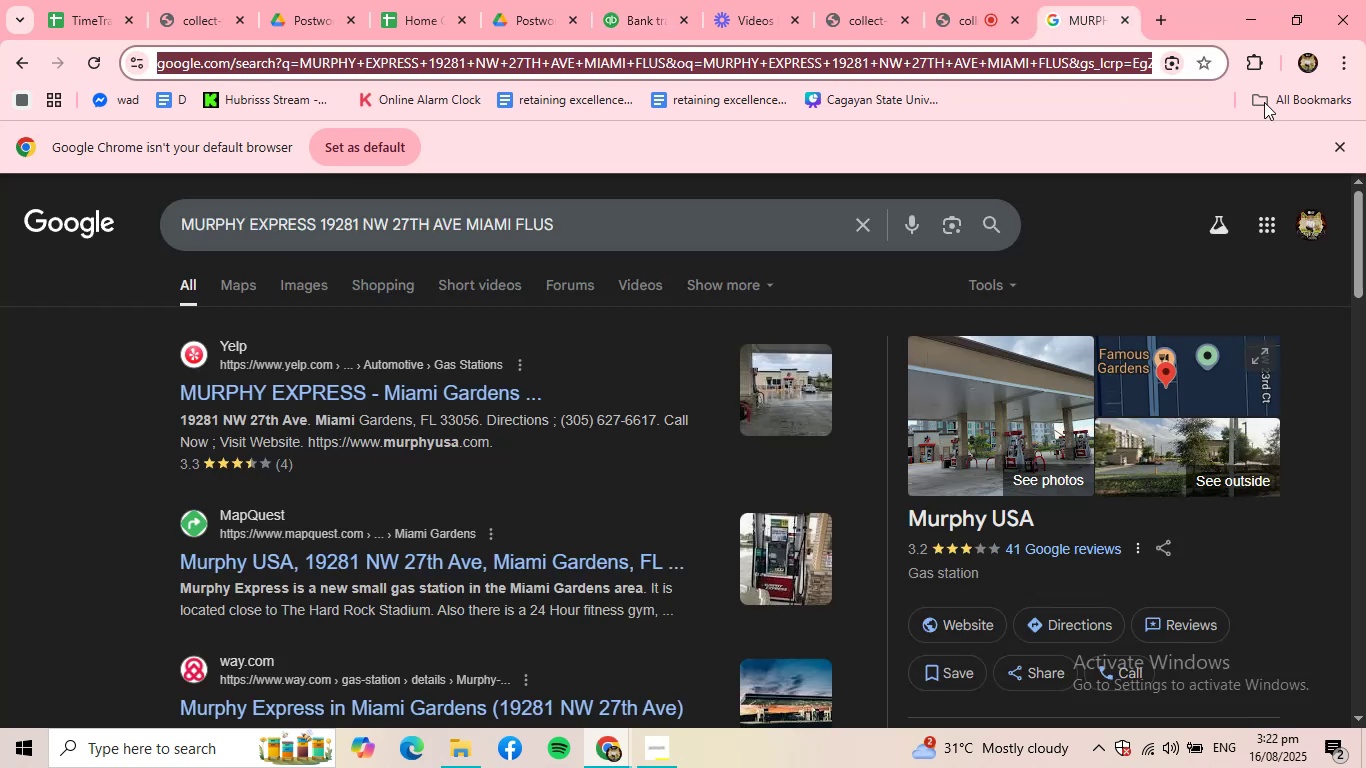 
key(Control+V)
 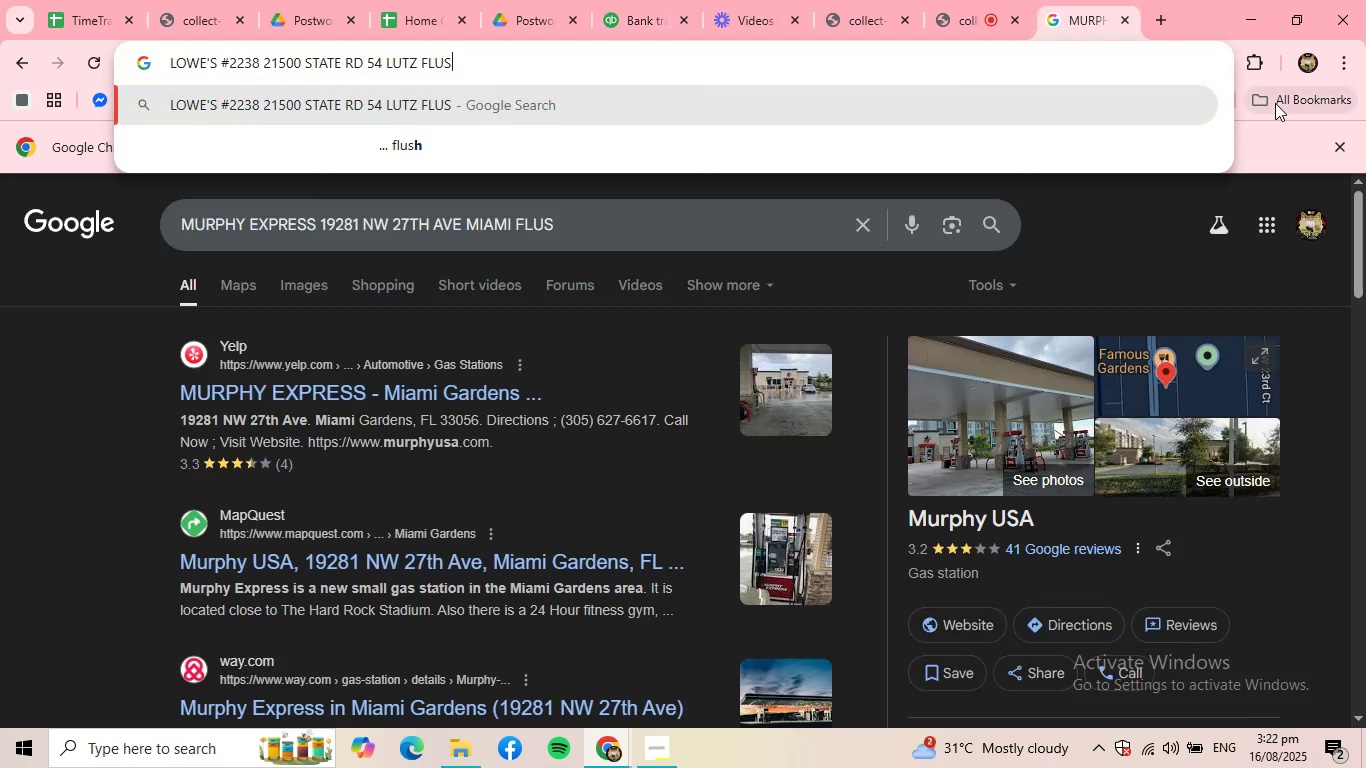 
key(NumpadDecimal)
 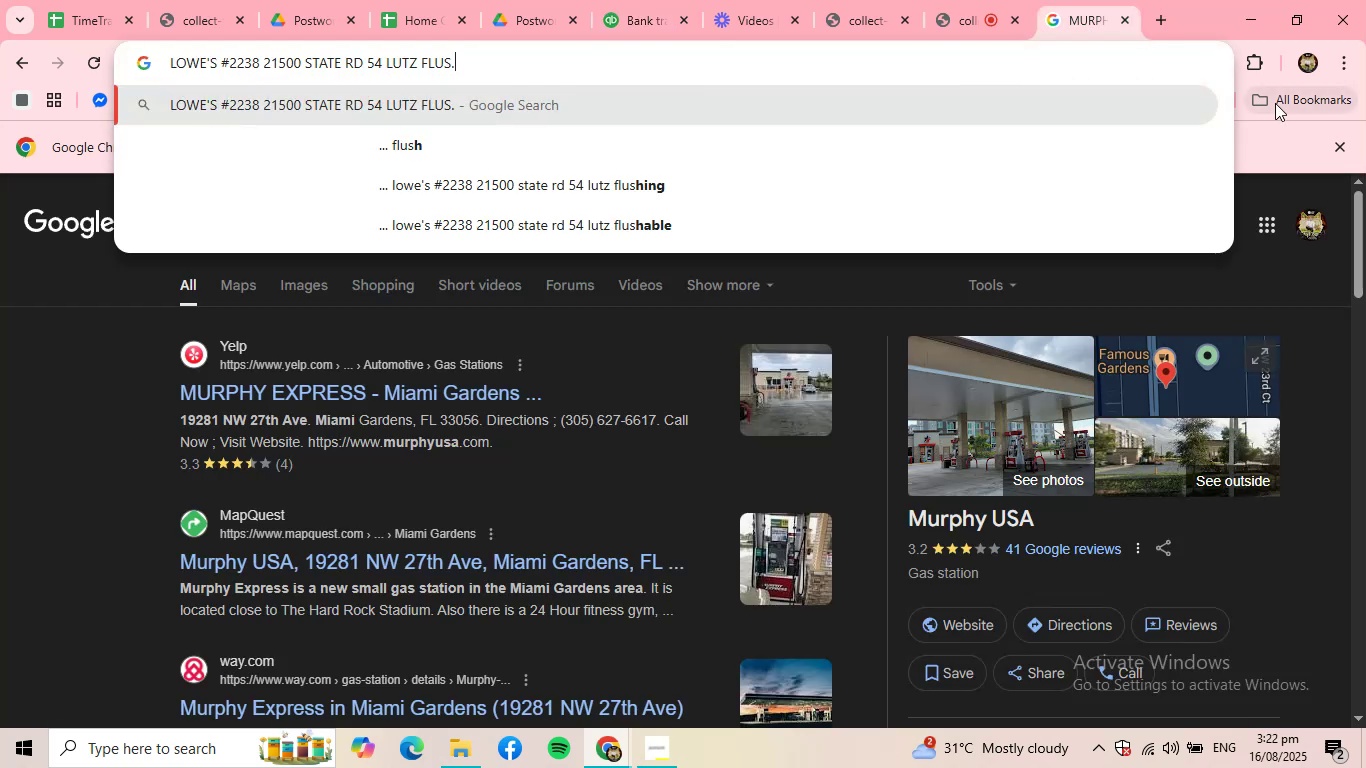 
key(NumpadEnter)
 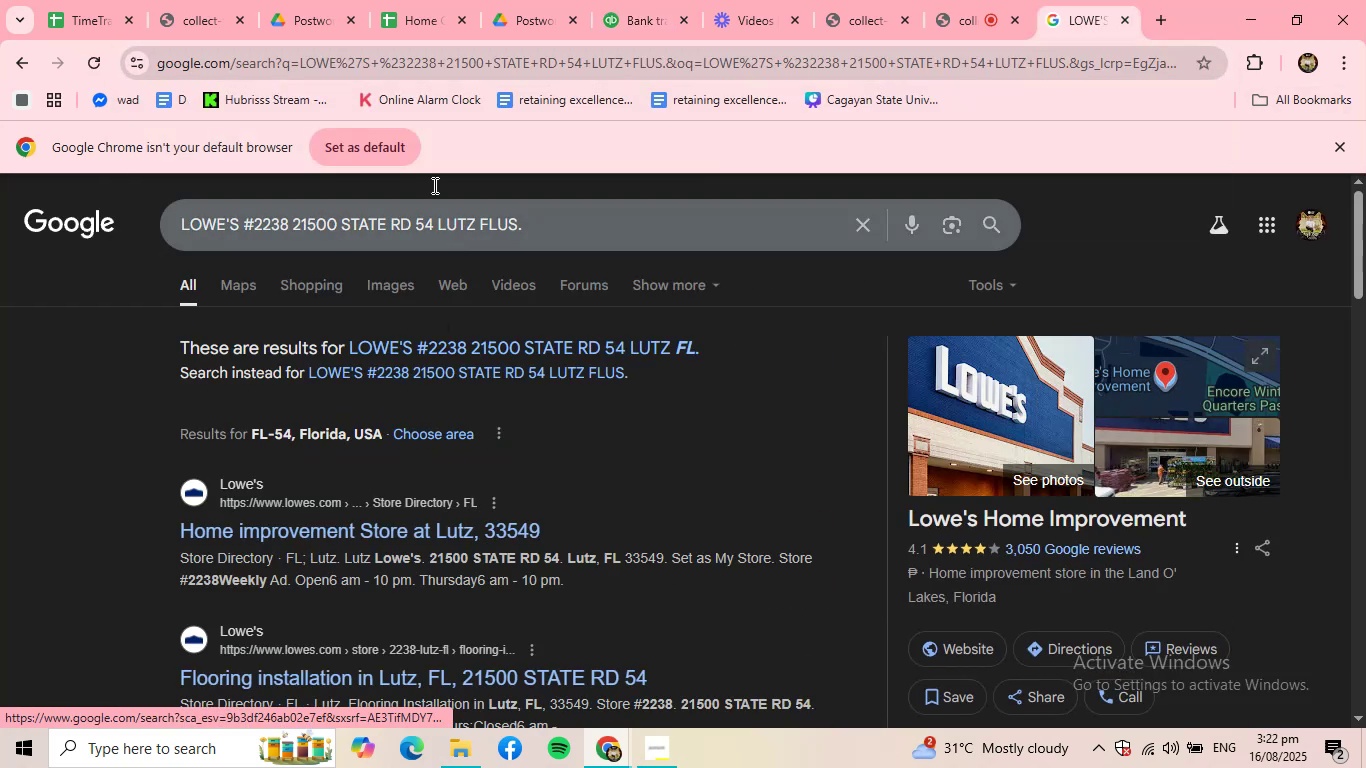 
left_click([647, 2])
 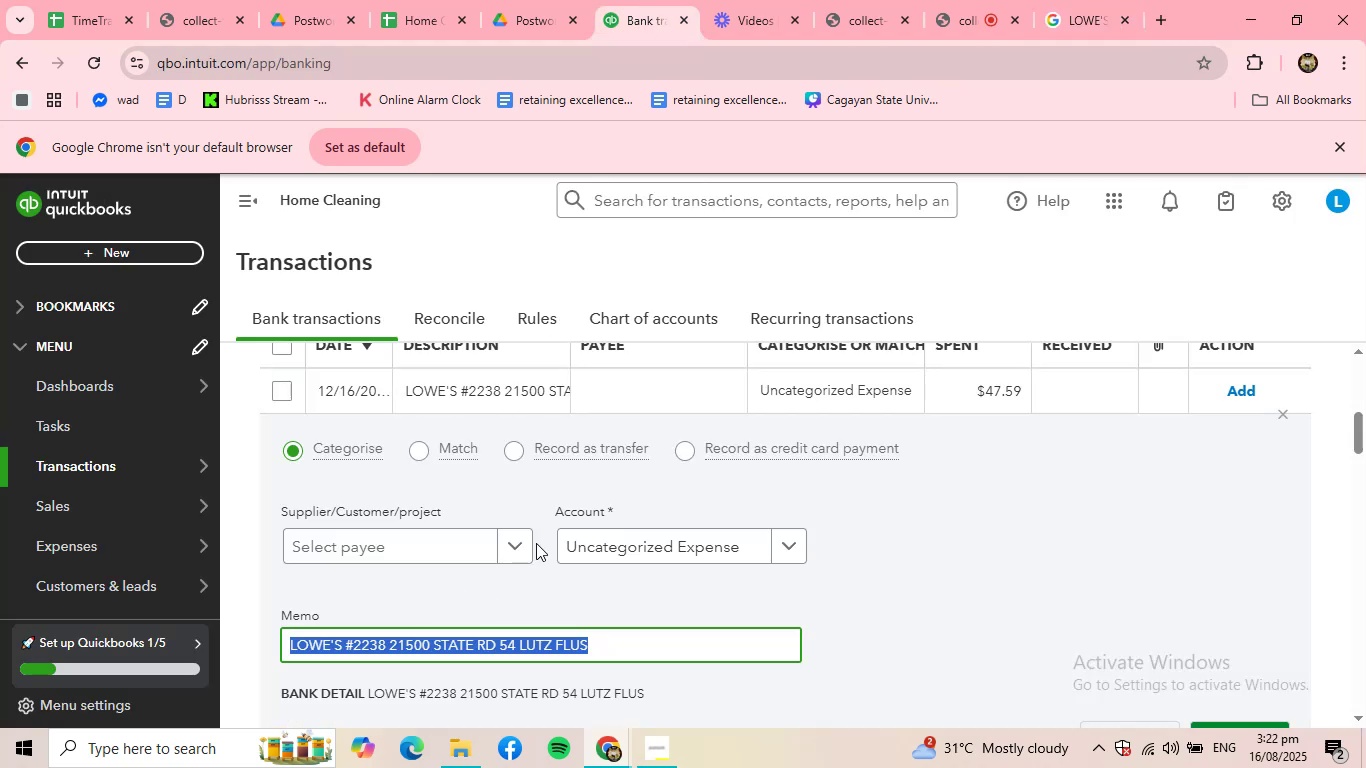 
left_click([516, 548])
 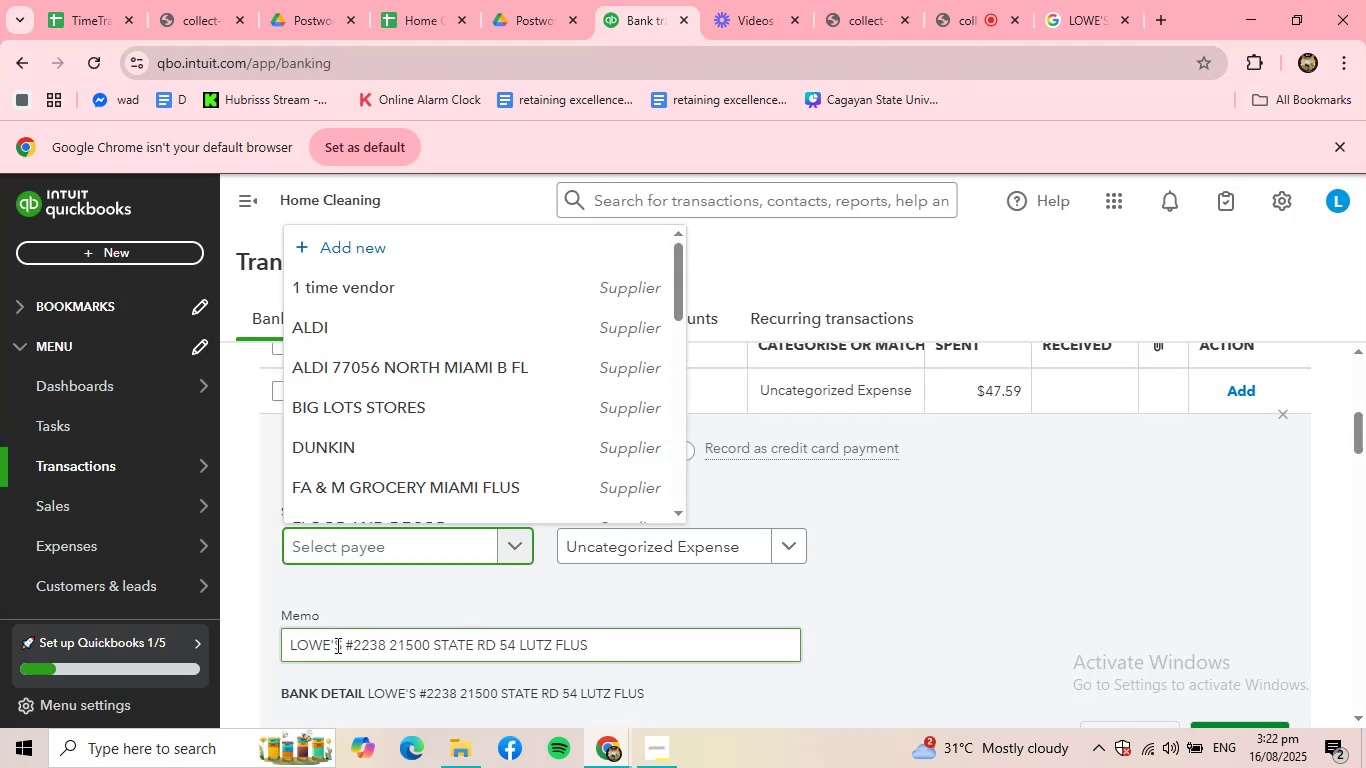 
left_click_drag(start_coordinate=[344, 645], to_coordinate=[270, 642])
 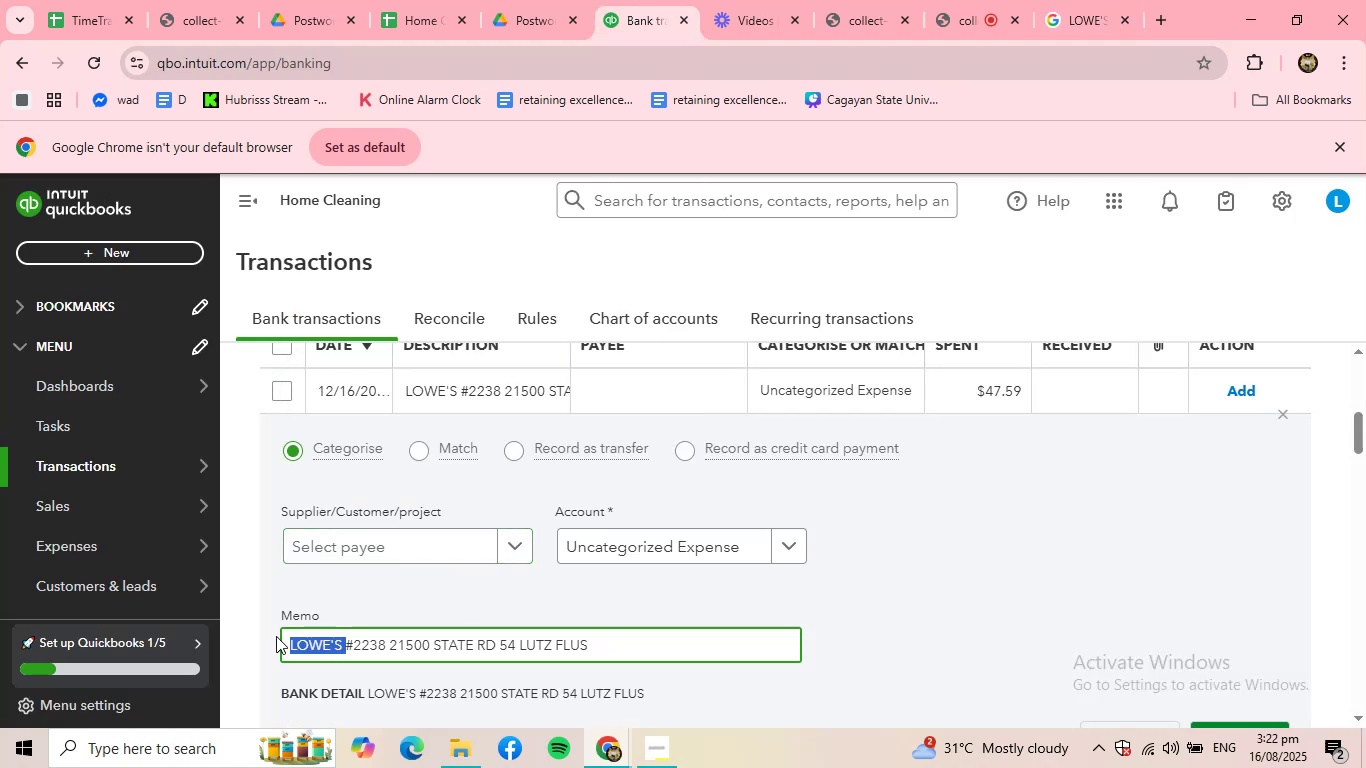 
key(Control+C)
 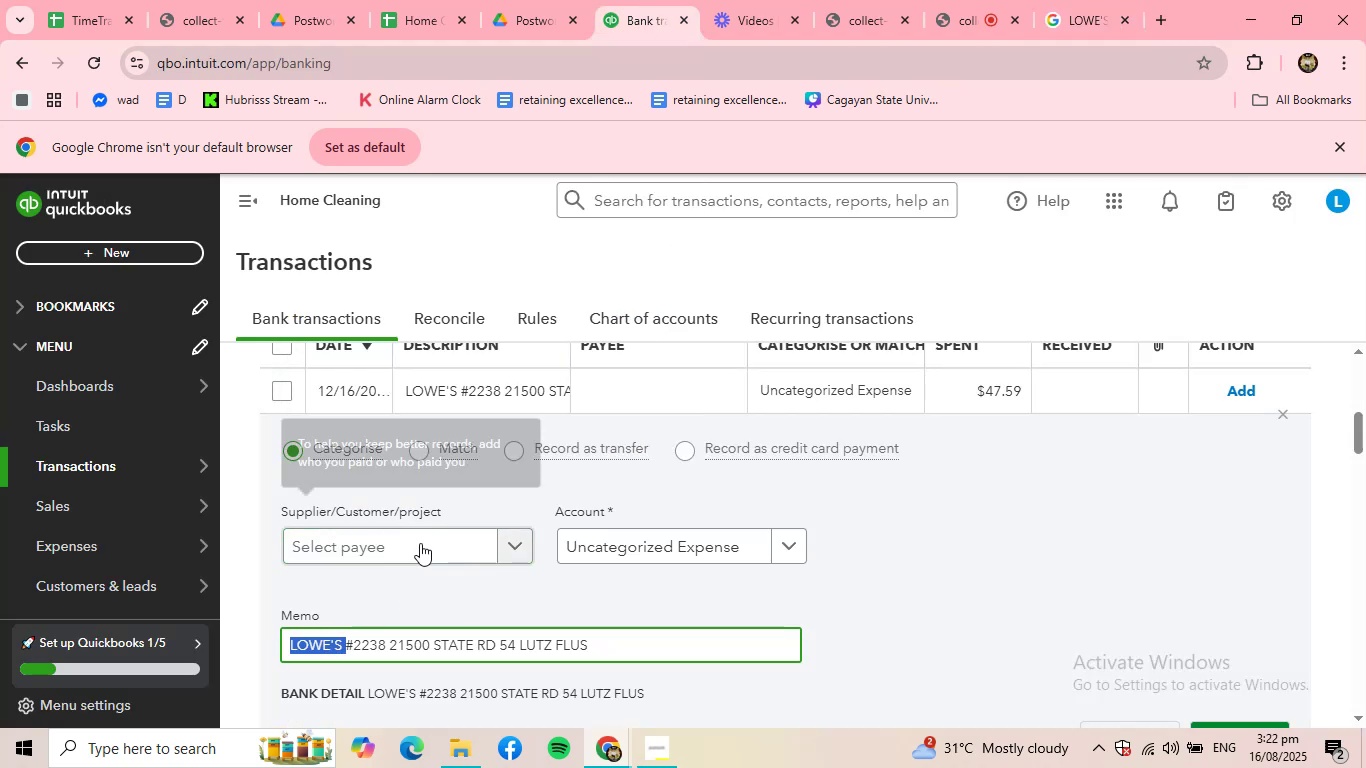 
left_click([420, 543])
 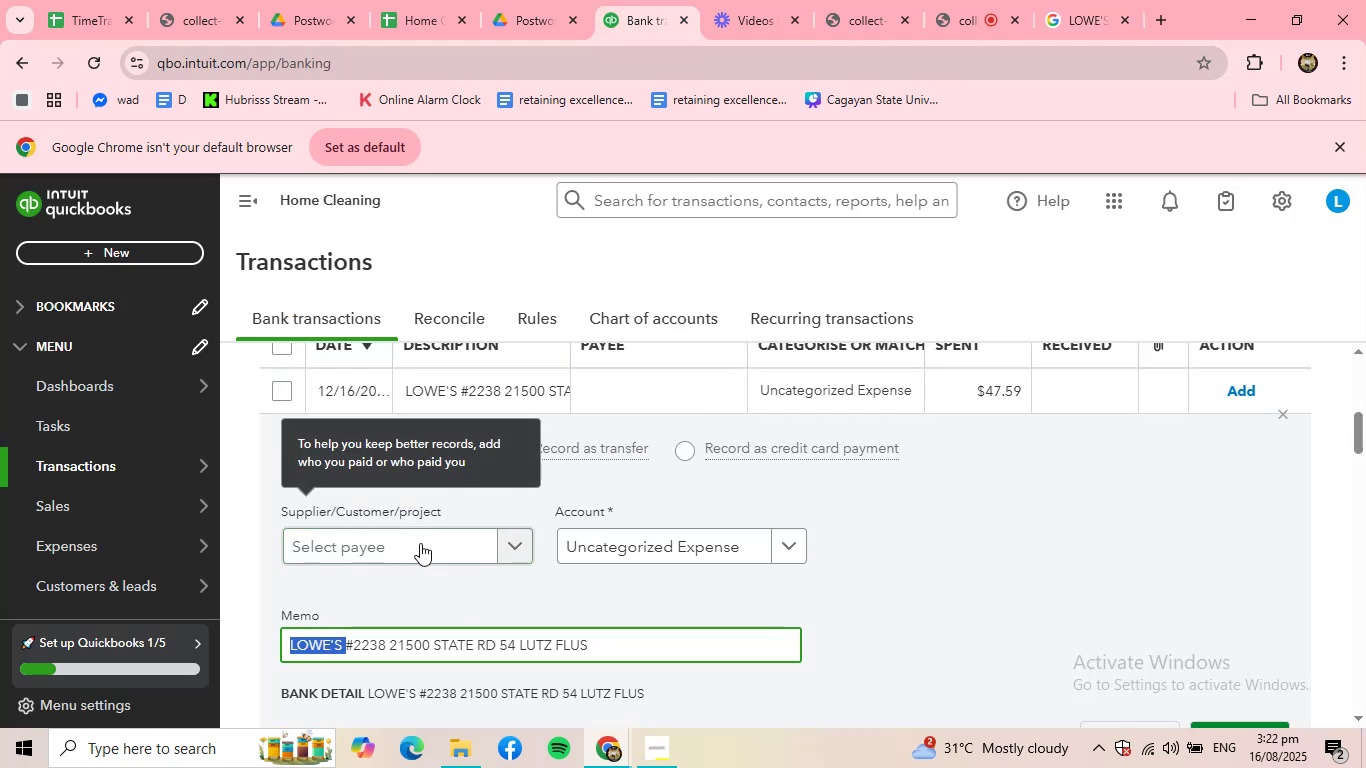 
key(Control+V)
 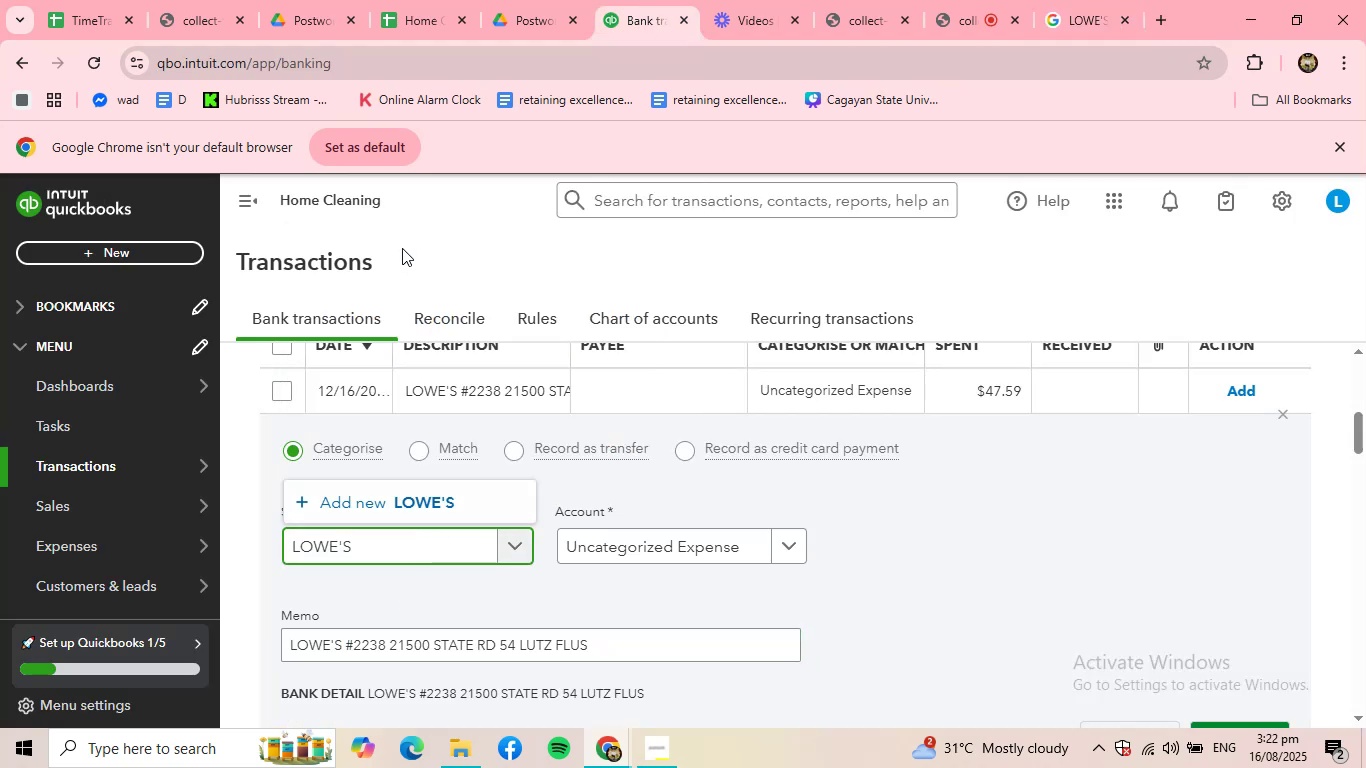 
left_click([405, 240])
 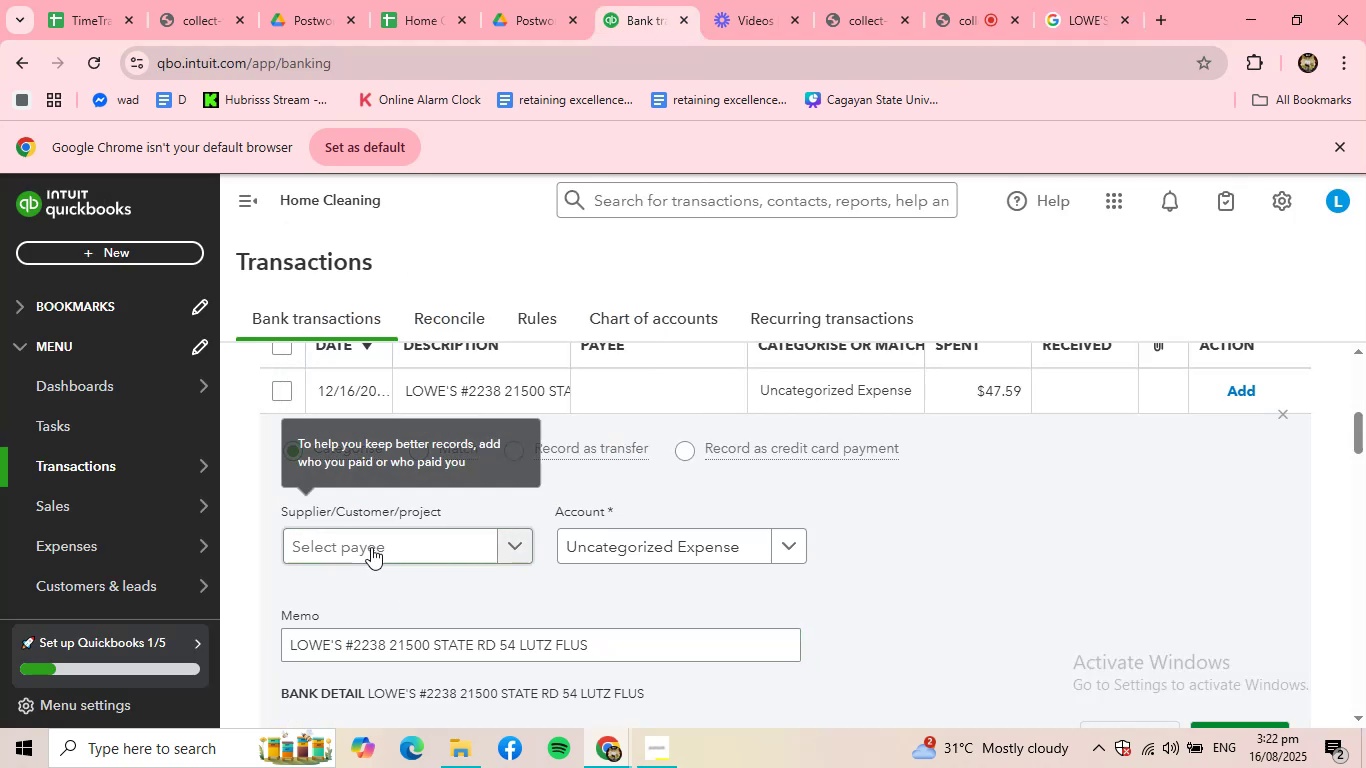 
left_click([370, 548])
 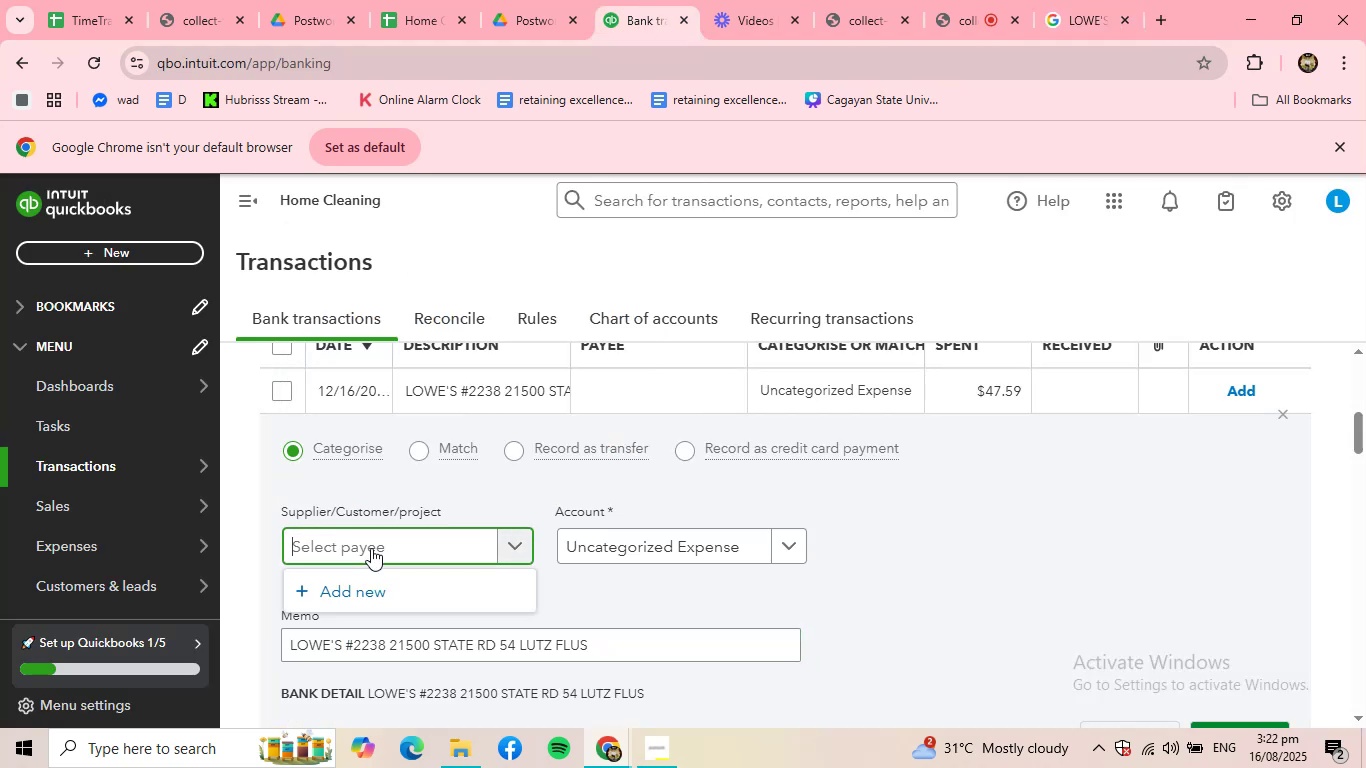 
key(Control+ControlLeft)
 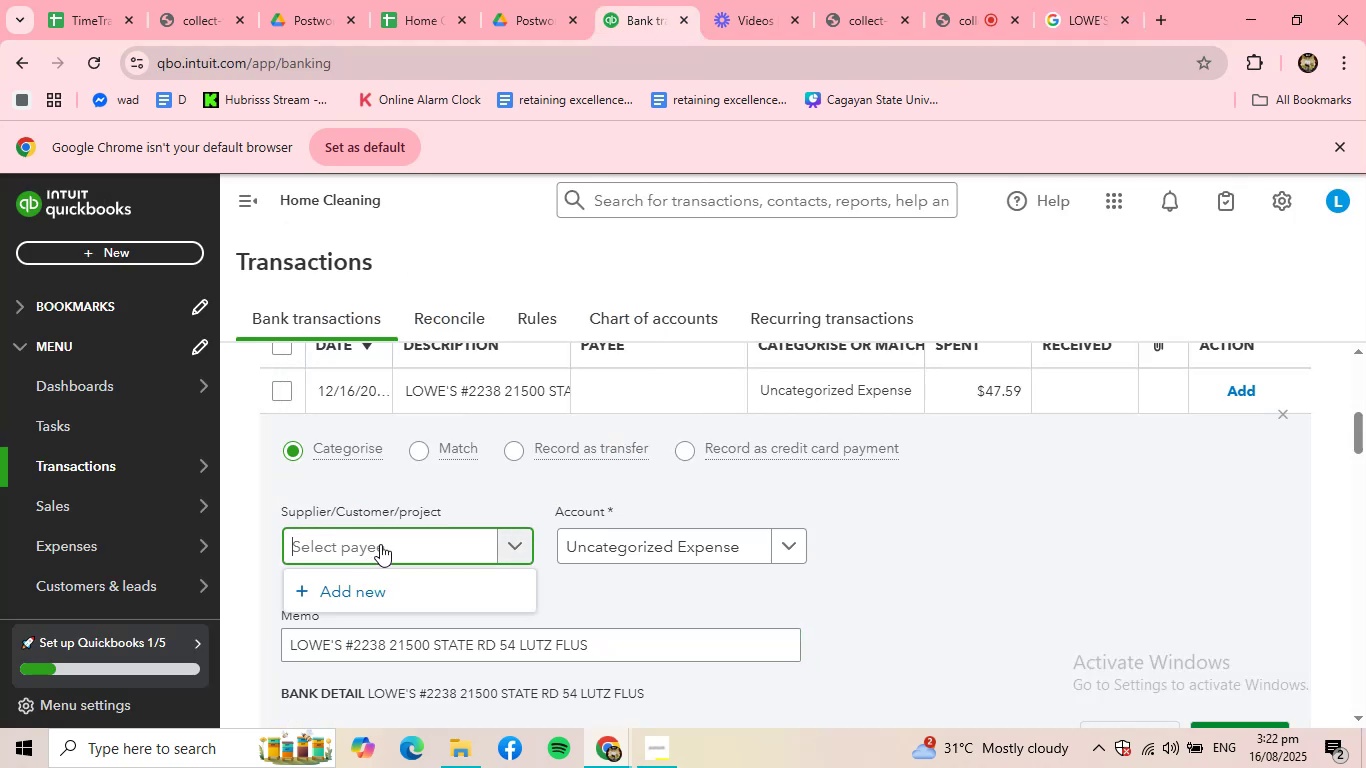 
key(Control+V)
 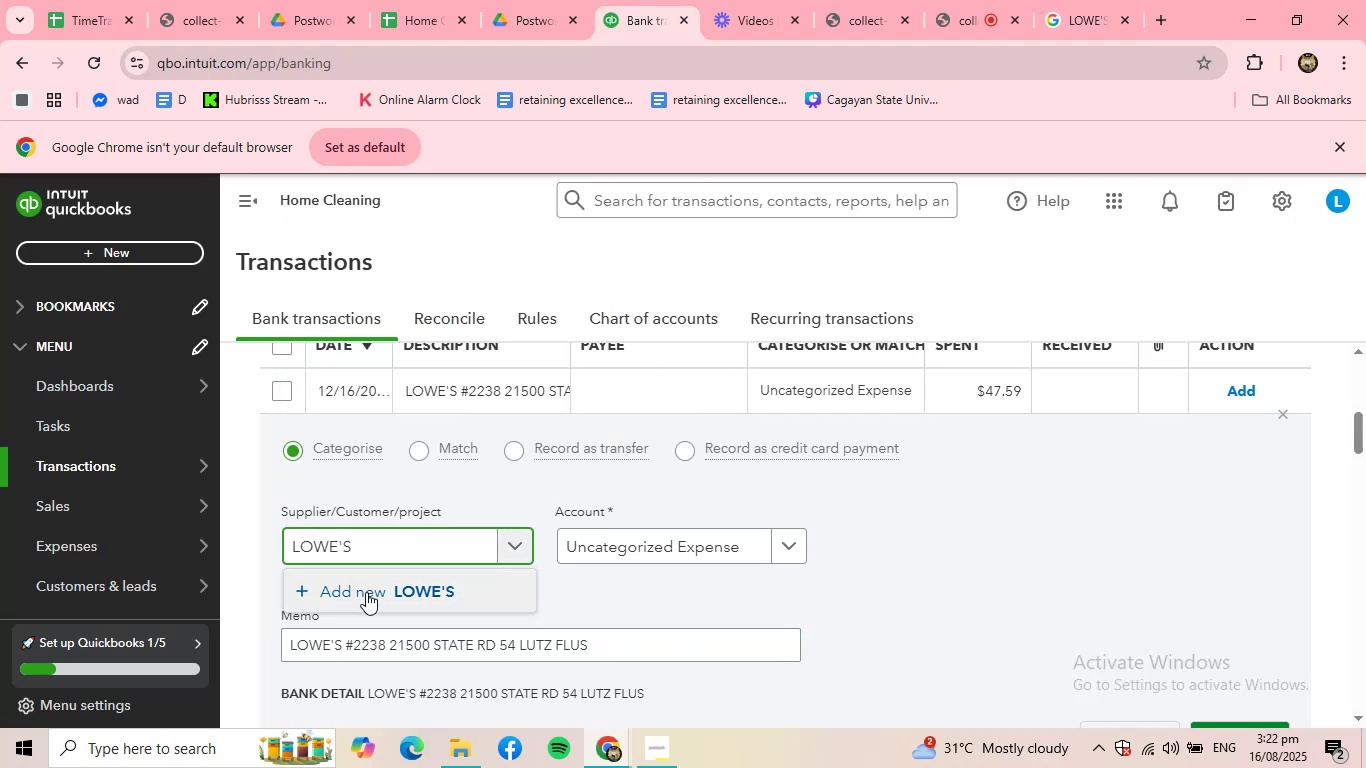 
left_click([366, 592])
 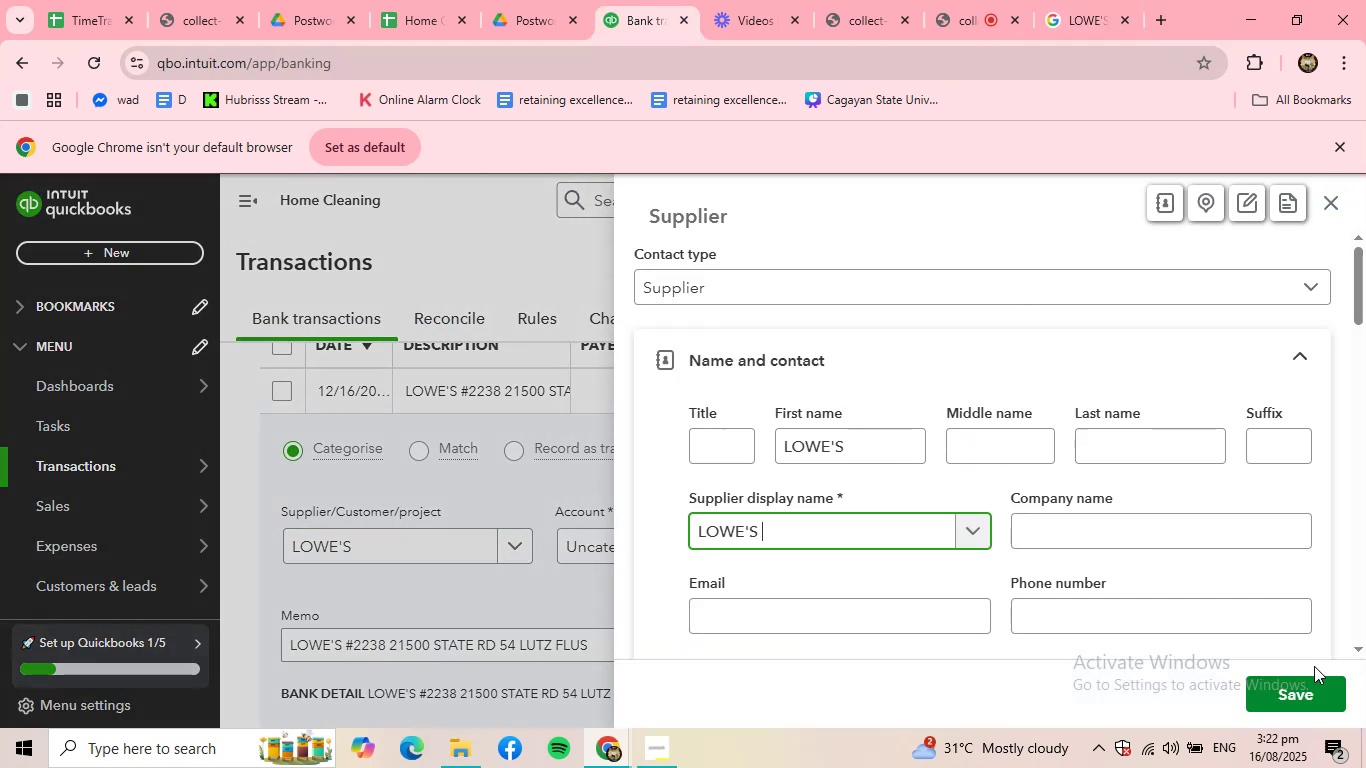 
left_click([1296, 693])
 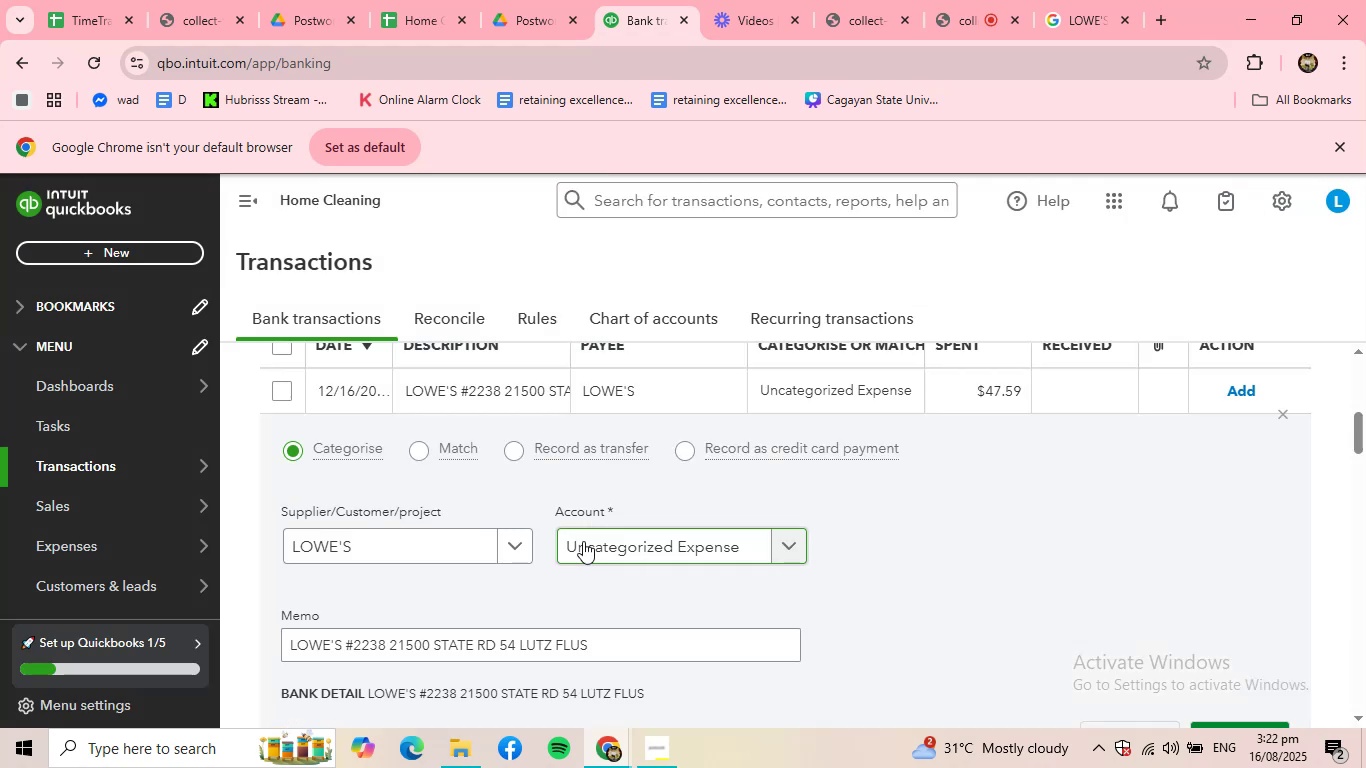 
left_click([583, 541])
 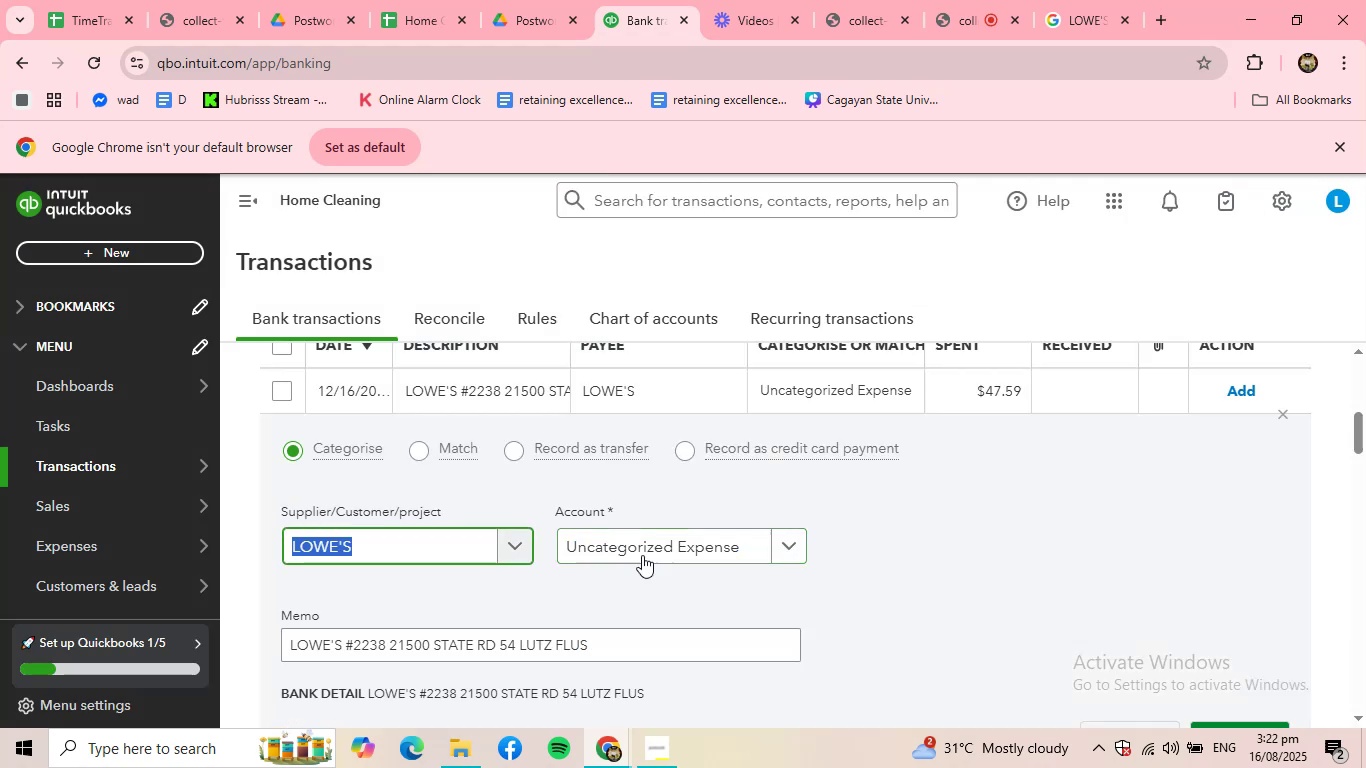 
left_click([670, 549])
 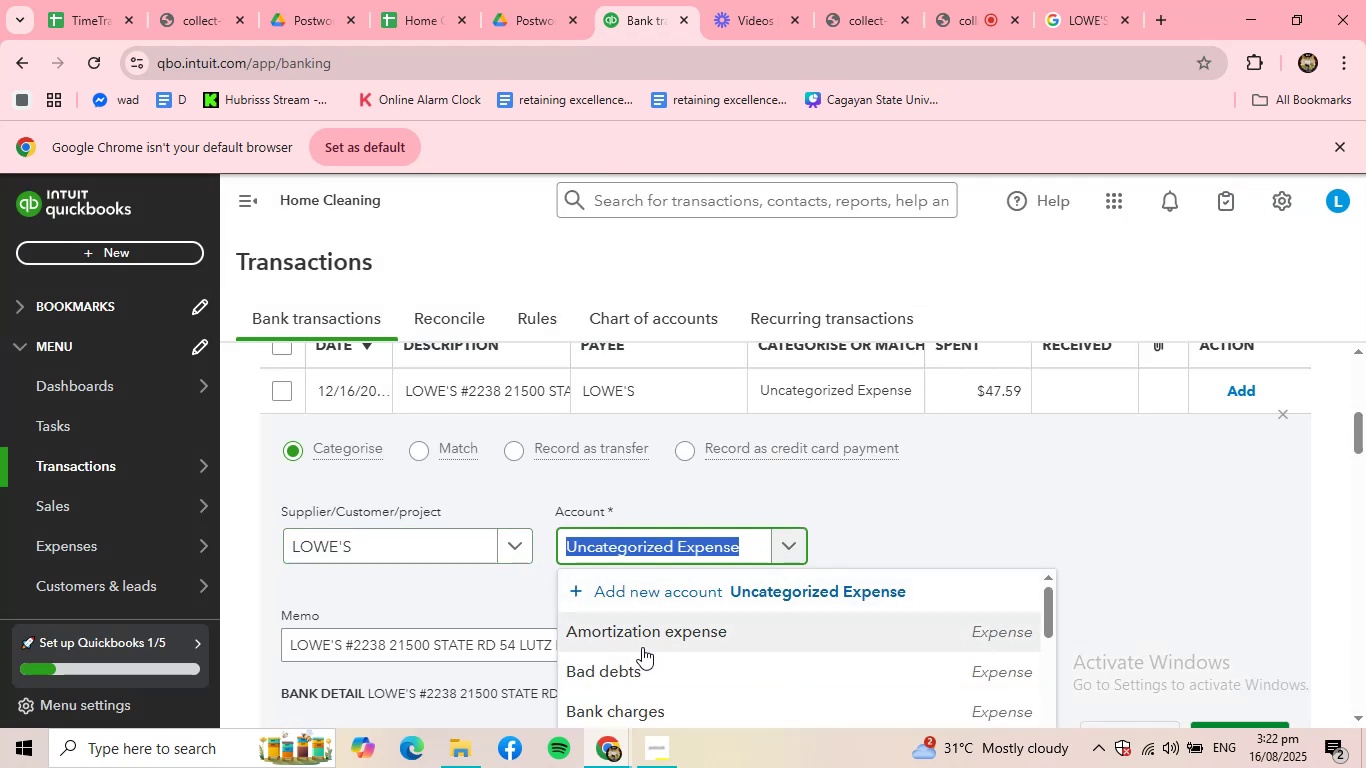 
type(suol)
key(Backspace)
key(Backspace)
type(pplies)
 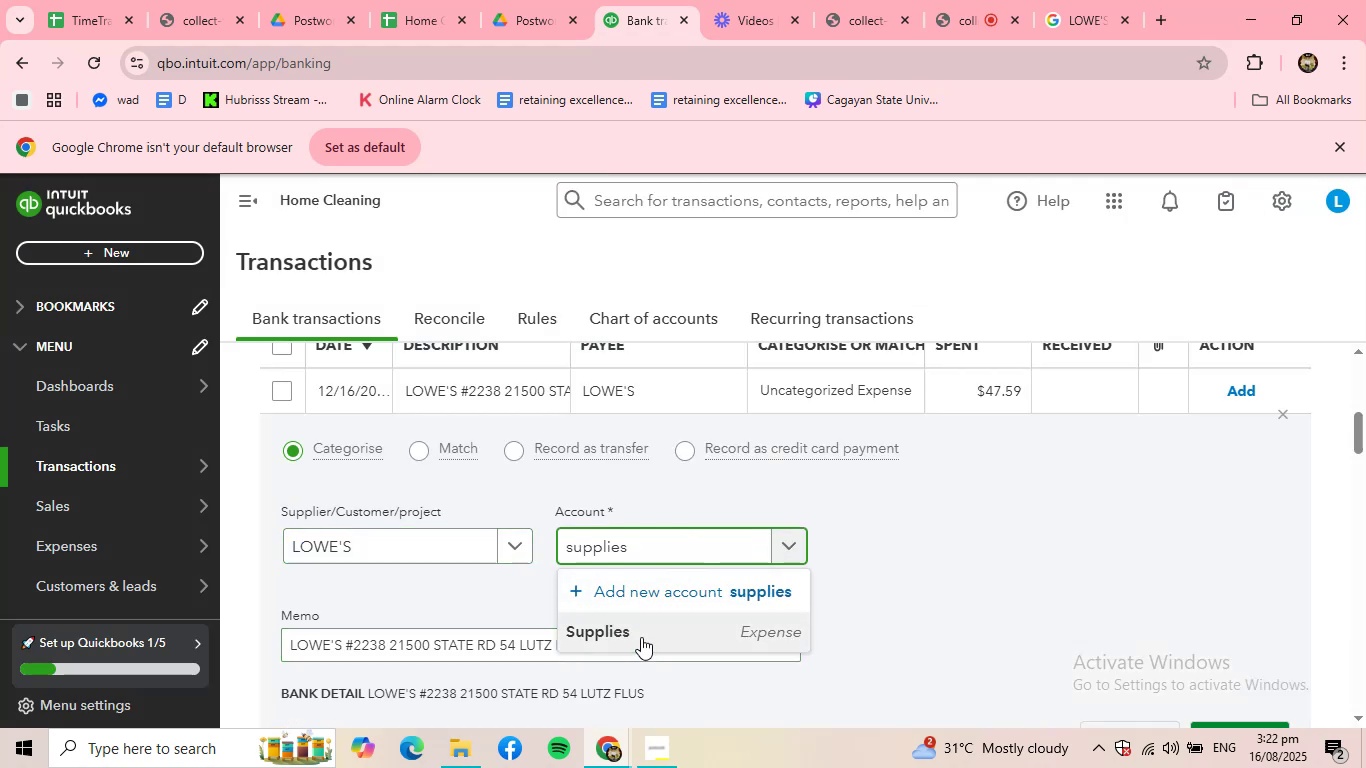 
left_click([641, 637])
 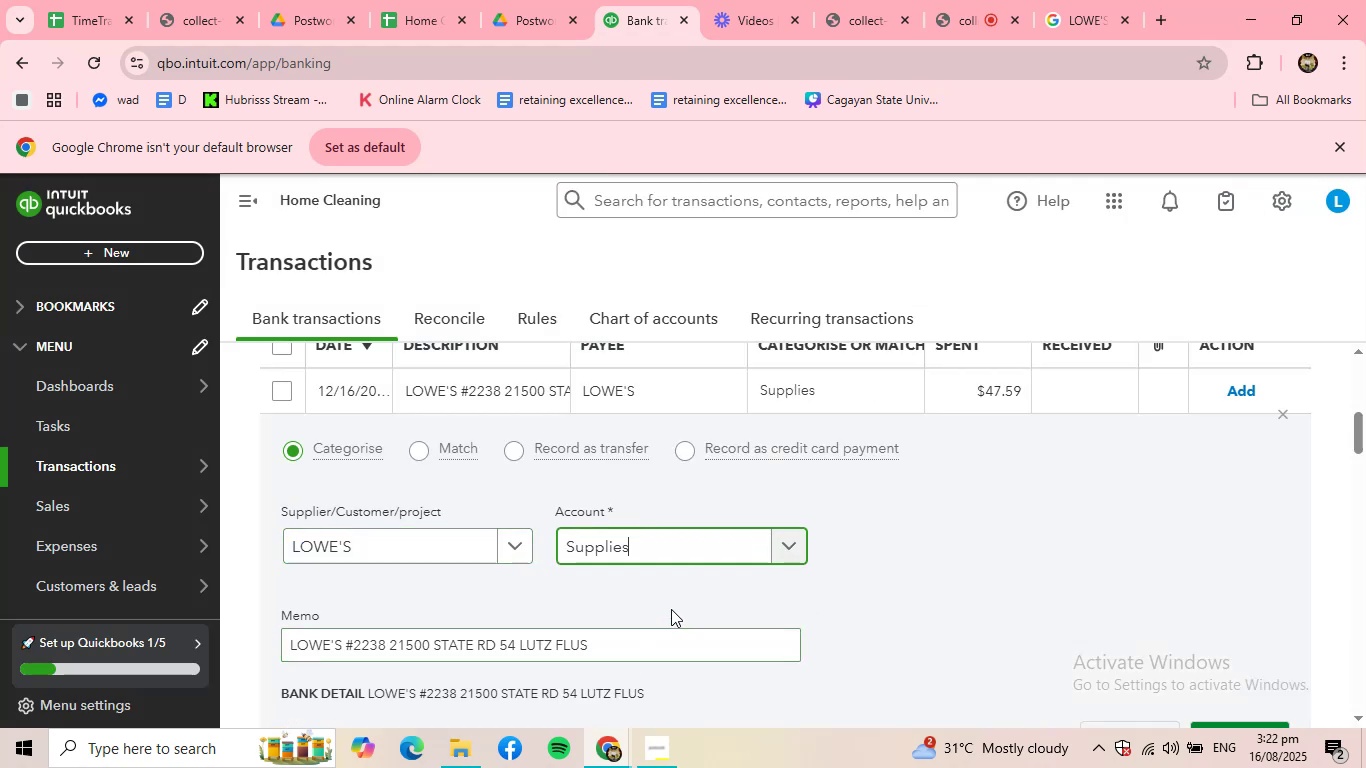 
scroll: coordinate [694, 603], scroll_direction: down, amount: 1.0
 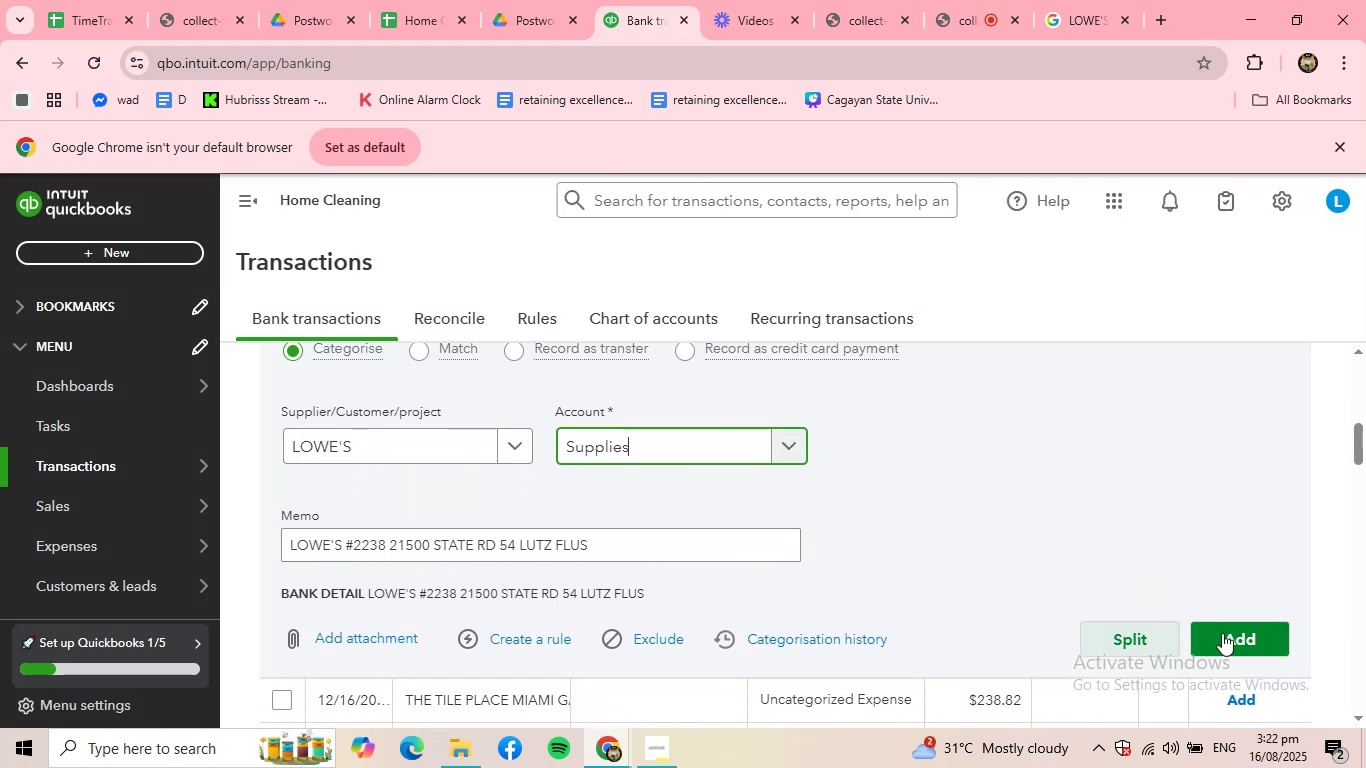 
left_click([1228, 633])
 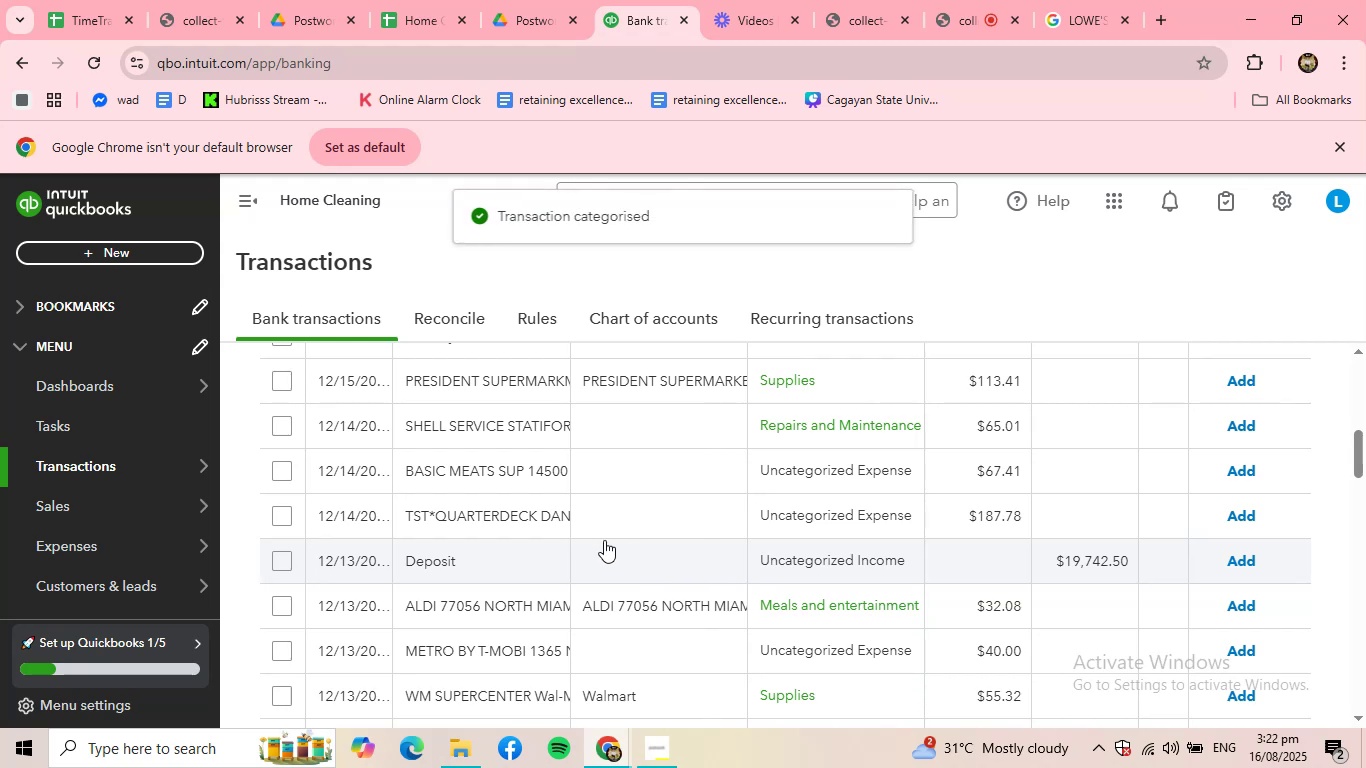 
scroll: coordinate [571, 527], scroll_direction: up, amount: 2.0
 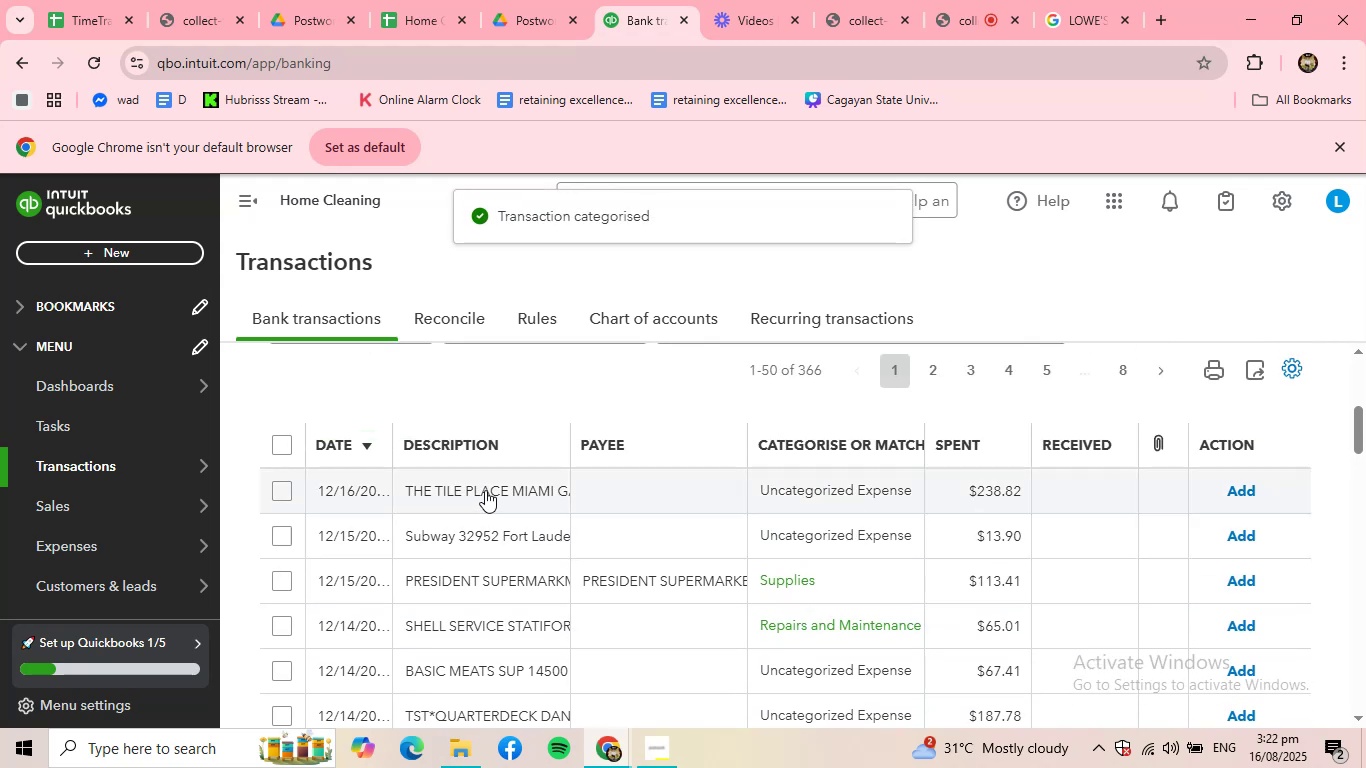 
left_click([485, 490])
 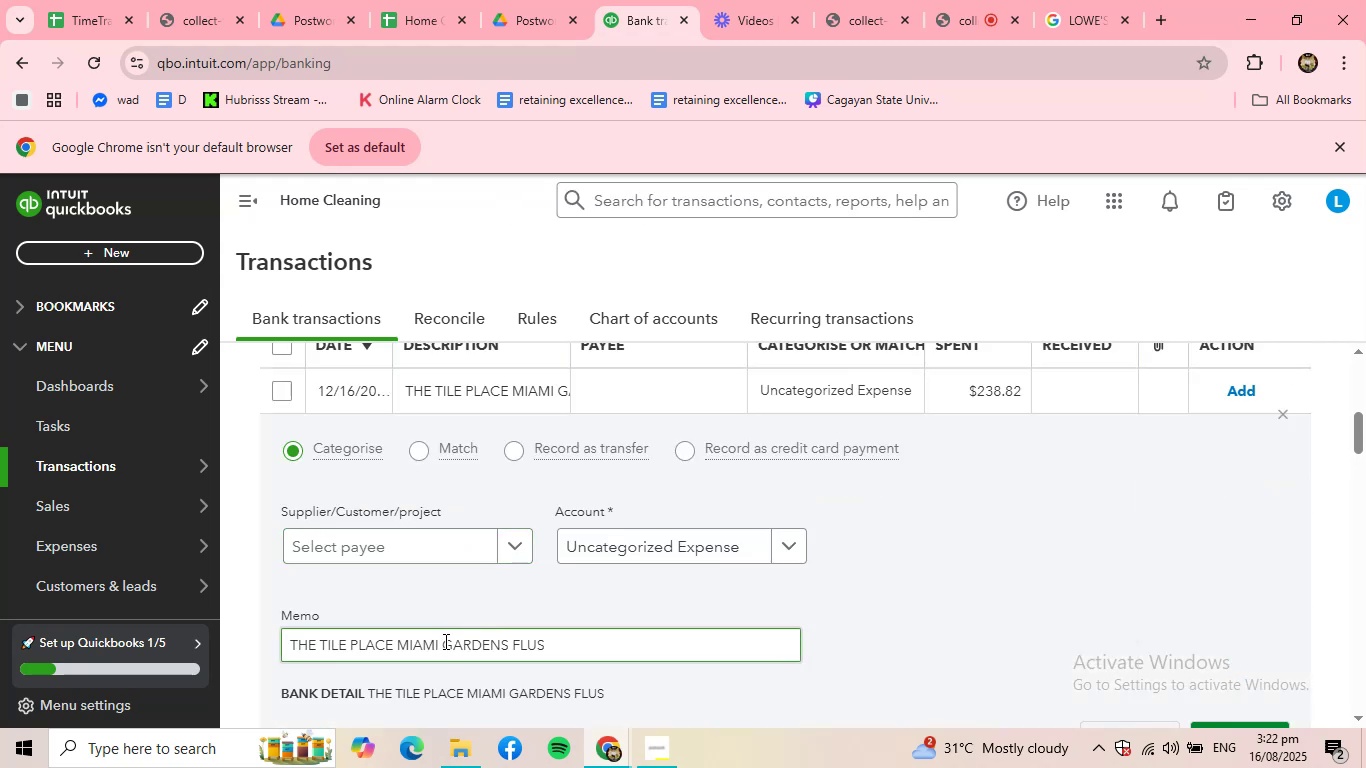 
wait(5.62)
 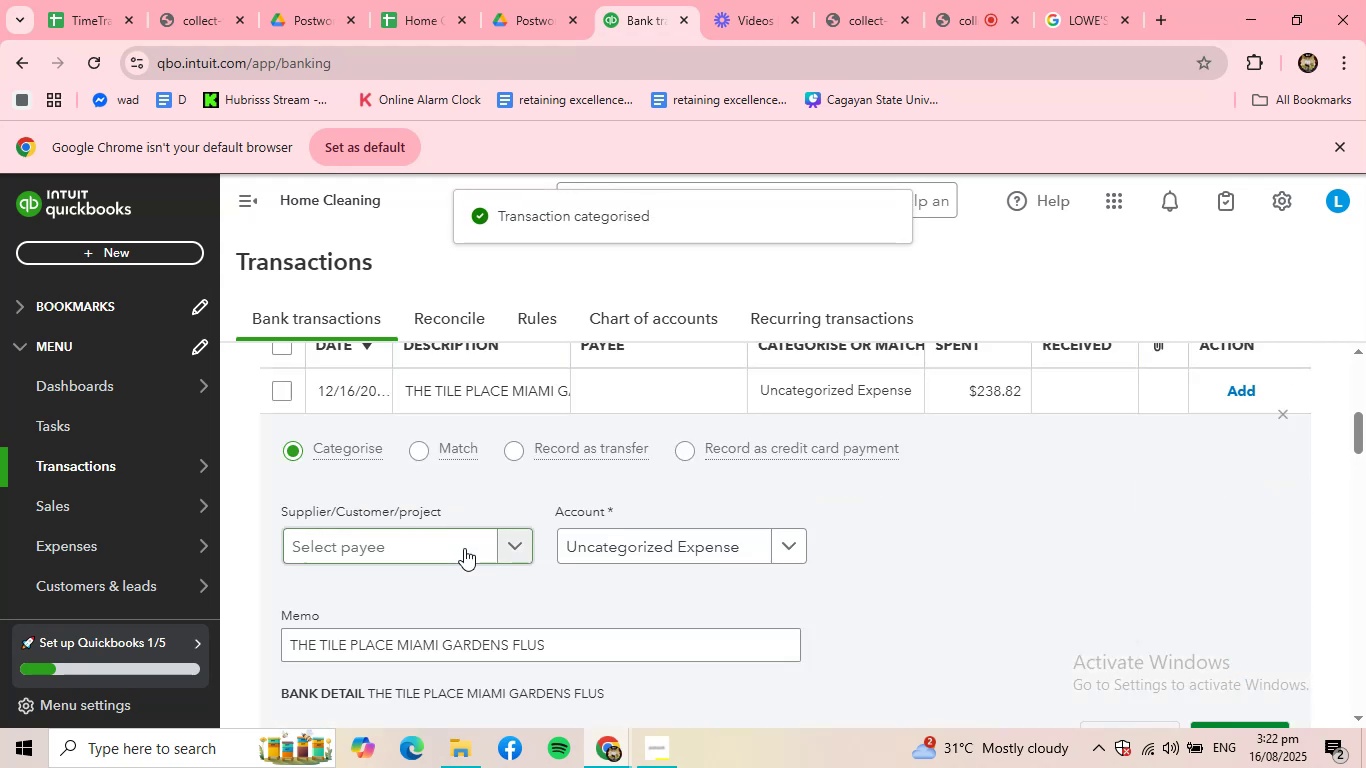 
left_click_drag(start_coordinate=[510, 645], to_coordinate=[276, 630])
 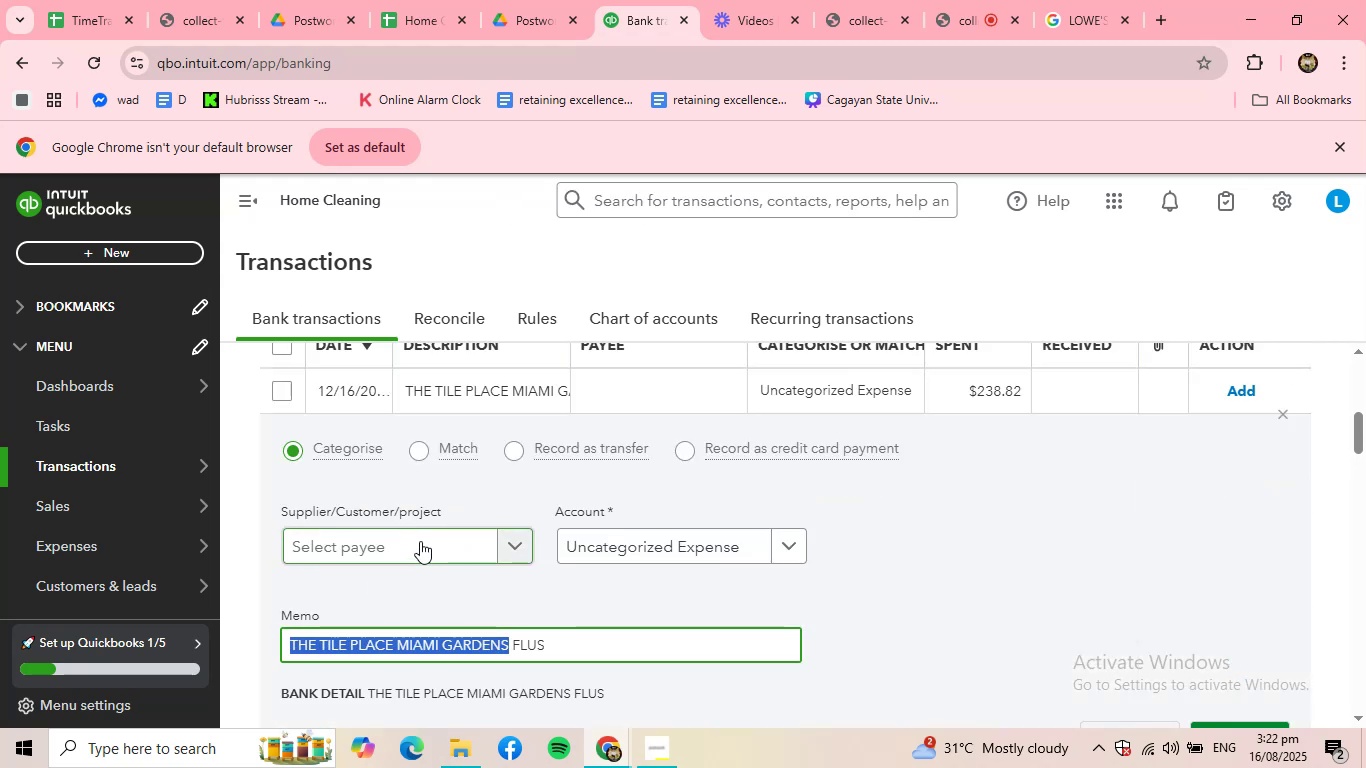 
key(Control+ControlLeft)
 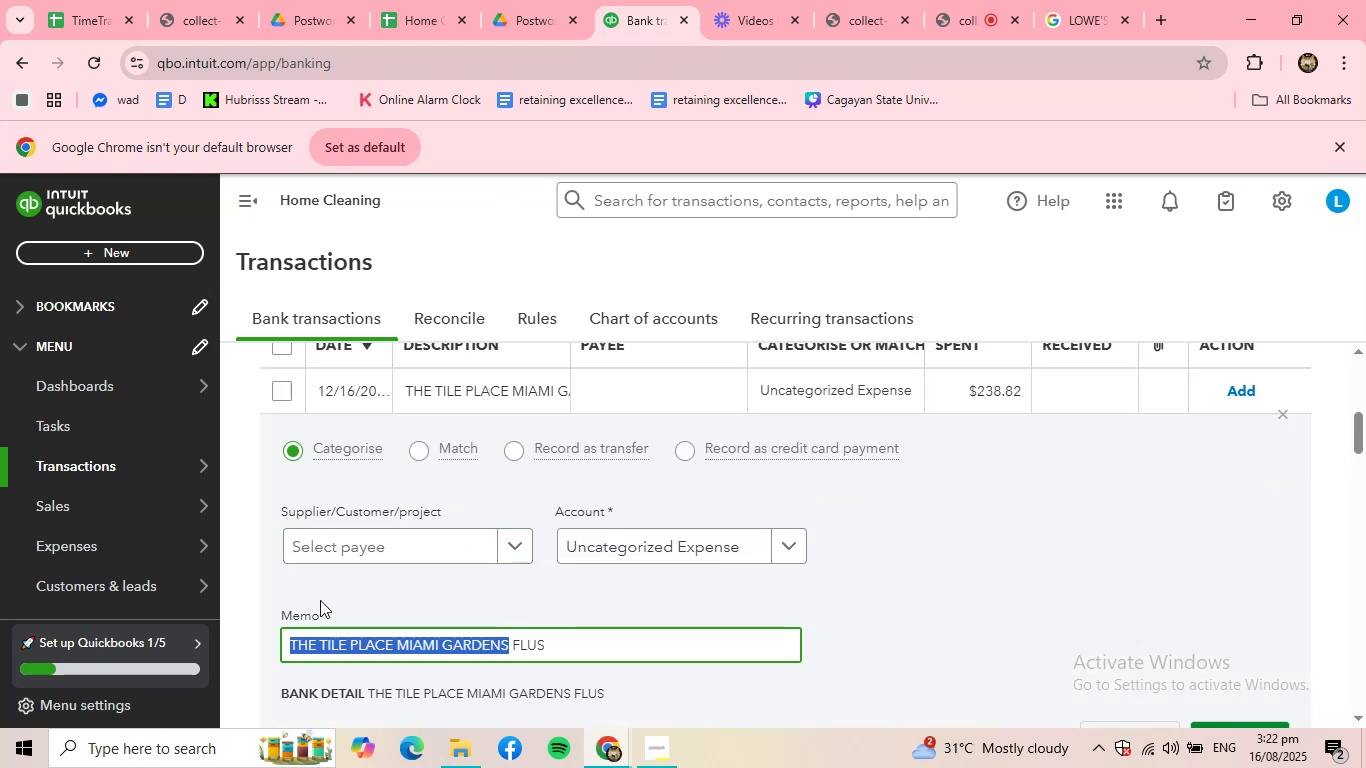 
key(Control+C)
 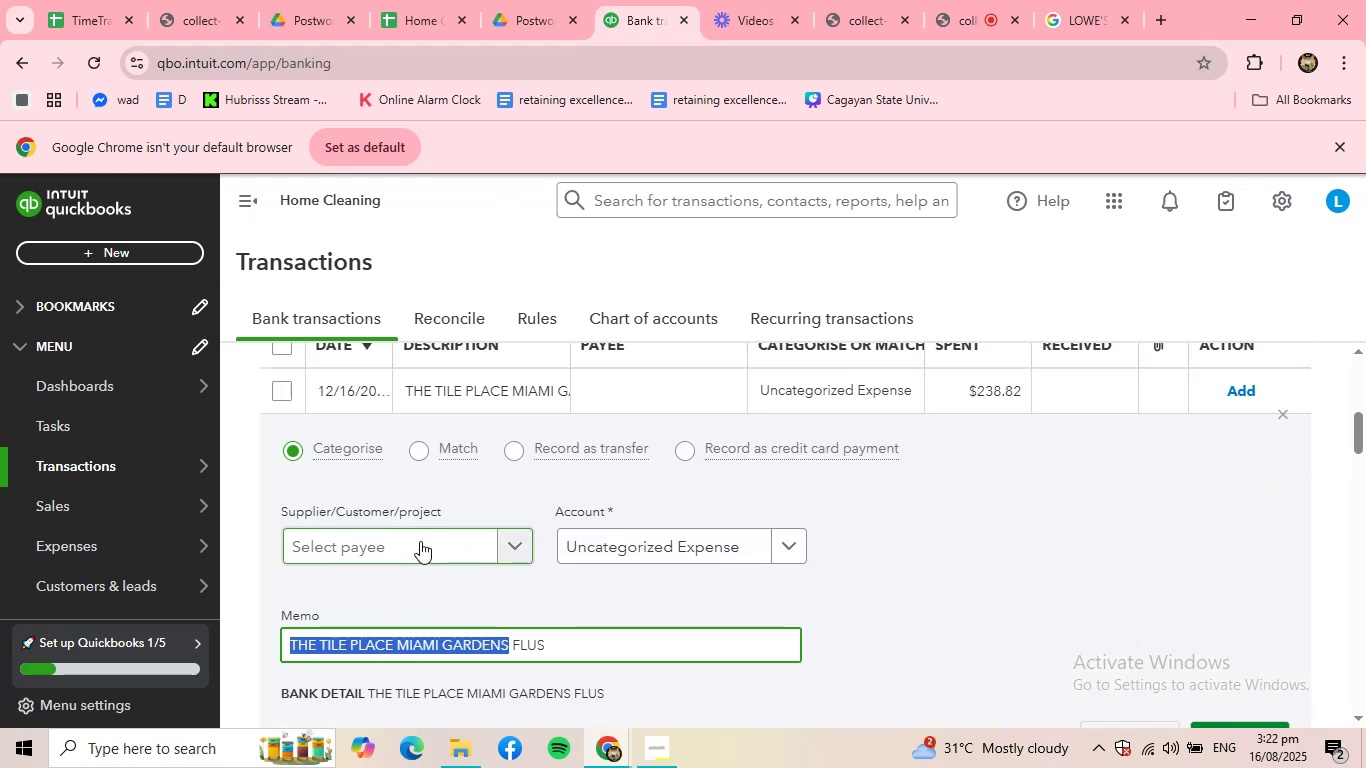 
left_click([420, 541])
 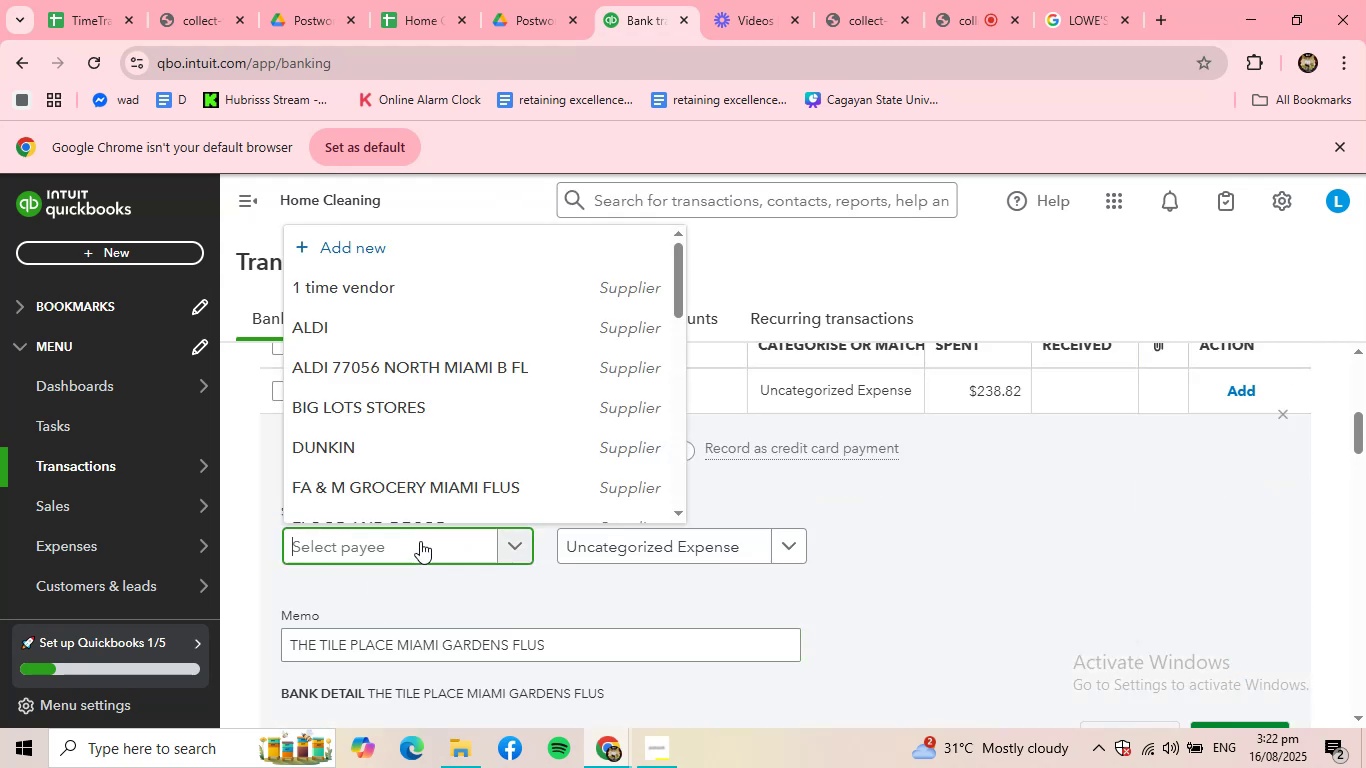 
key(Control+V)
 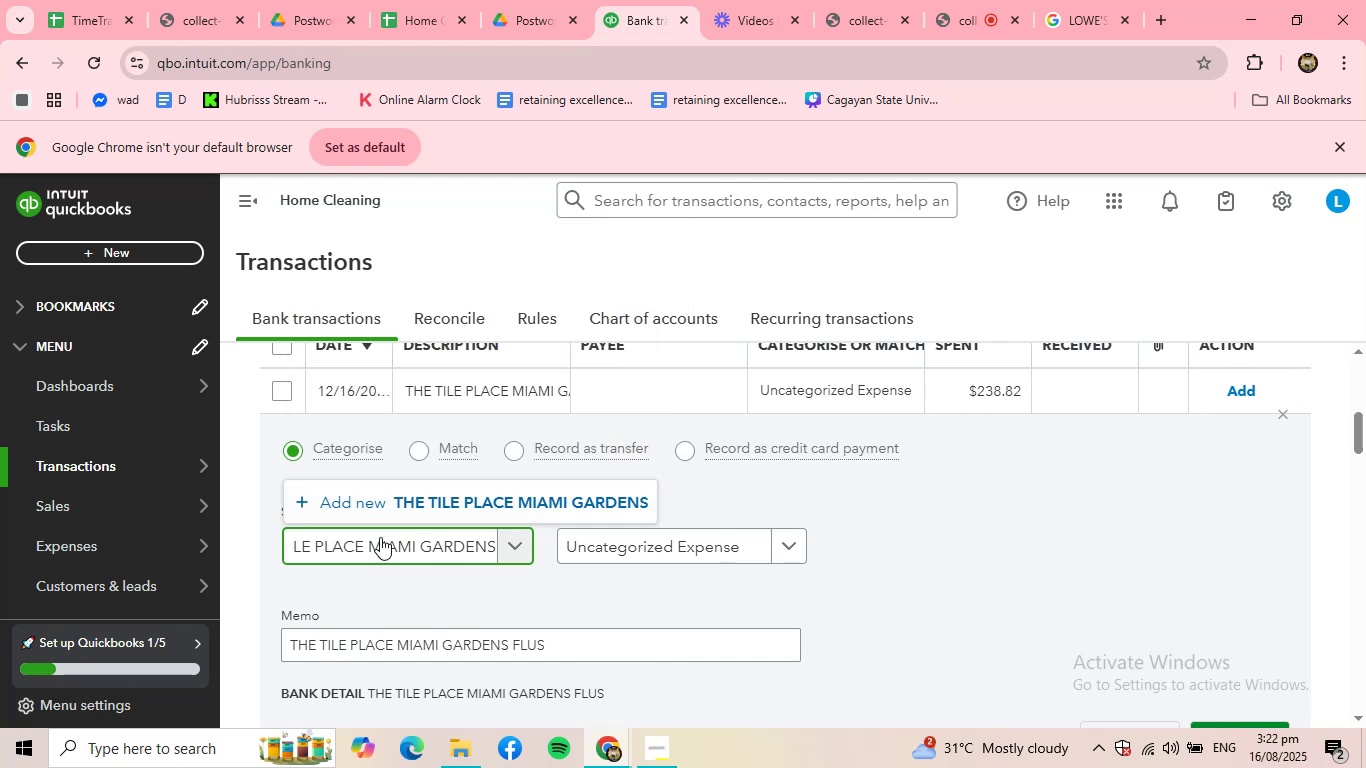 
left_click([387, 507])
 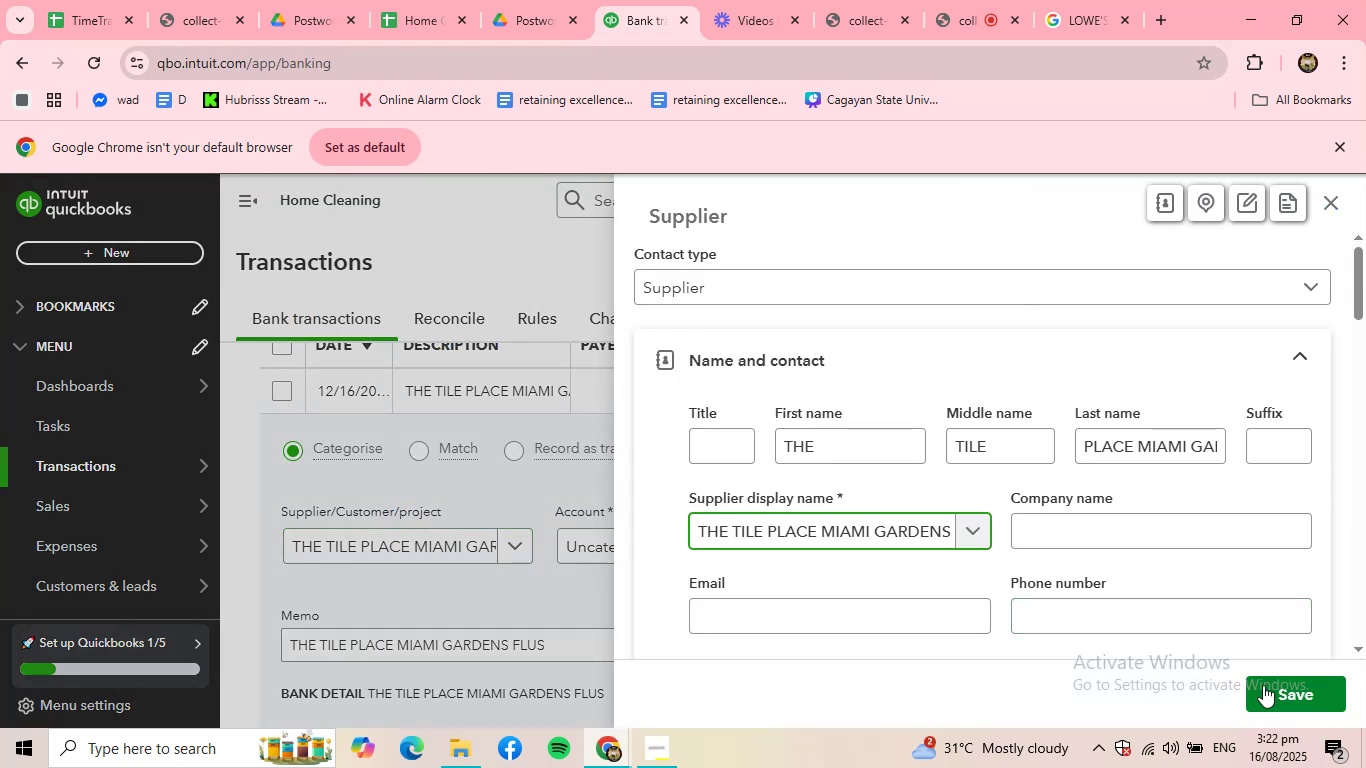 
double_click([1284, 686])
 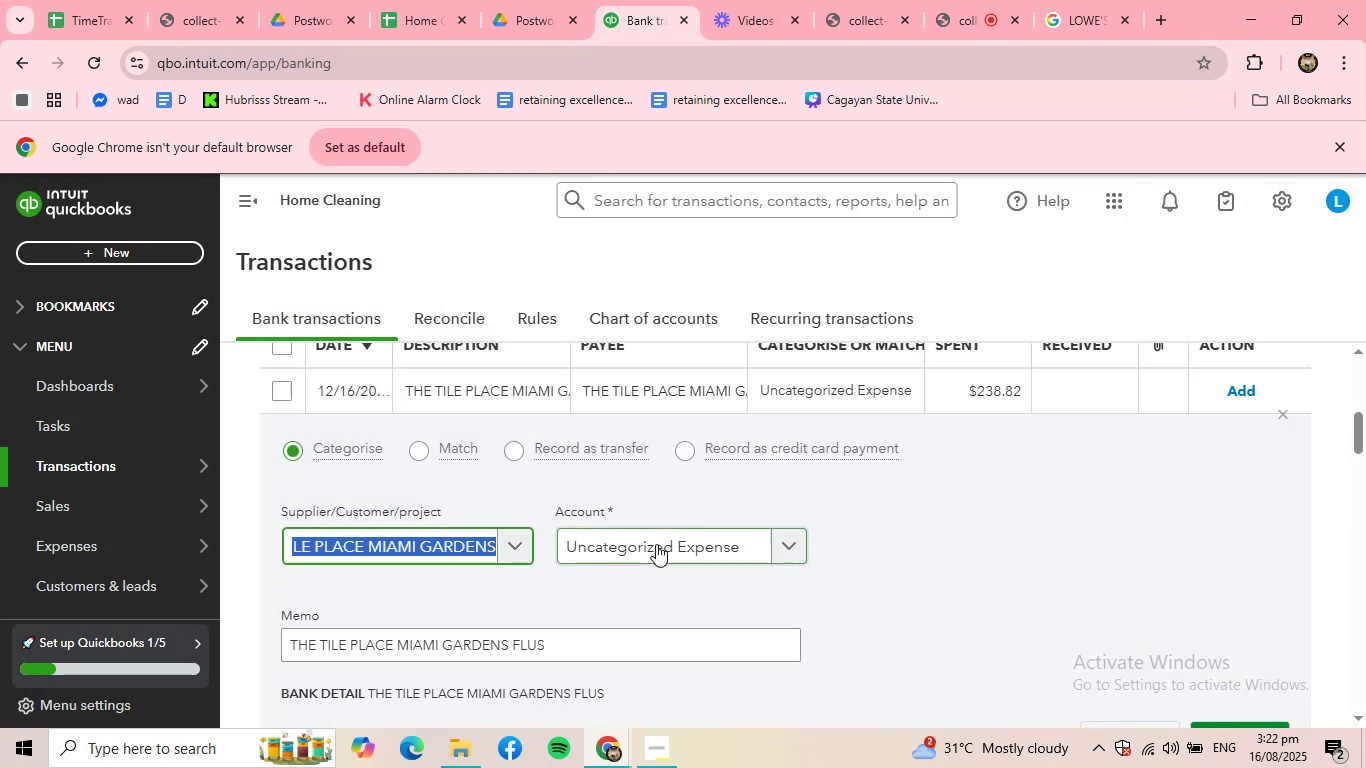 
left_click([716, 546])
 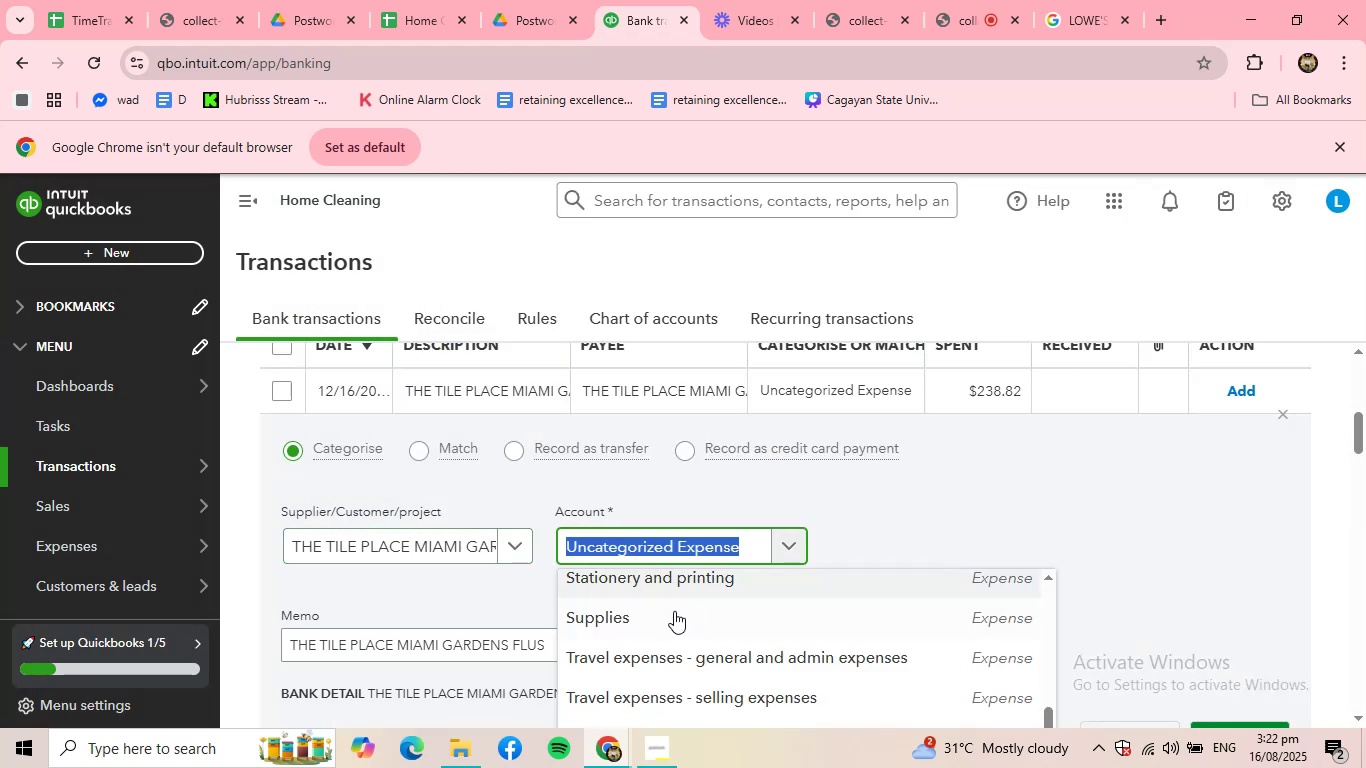 
left_click([668, 618])
 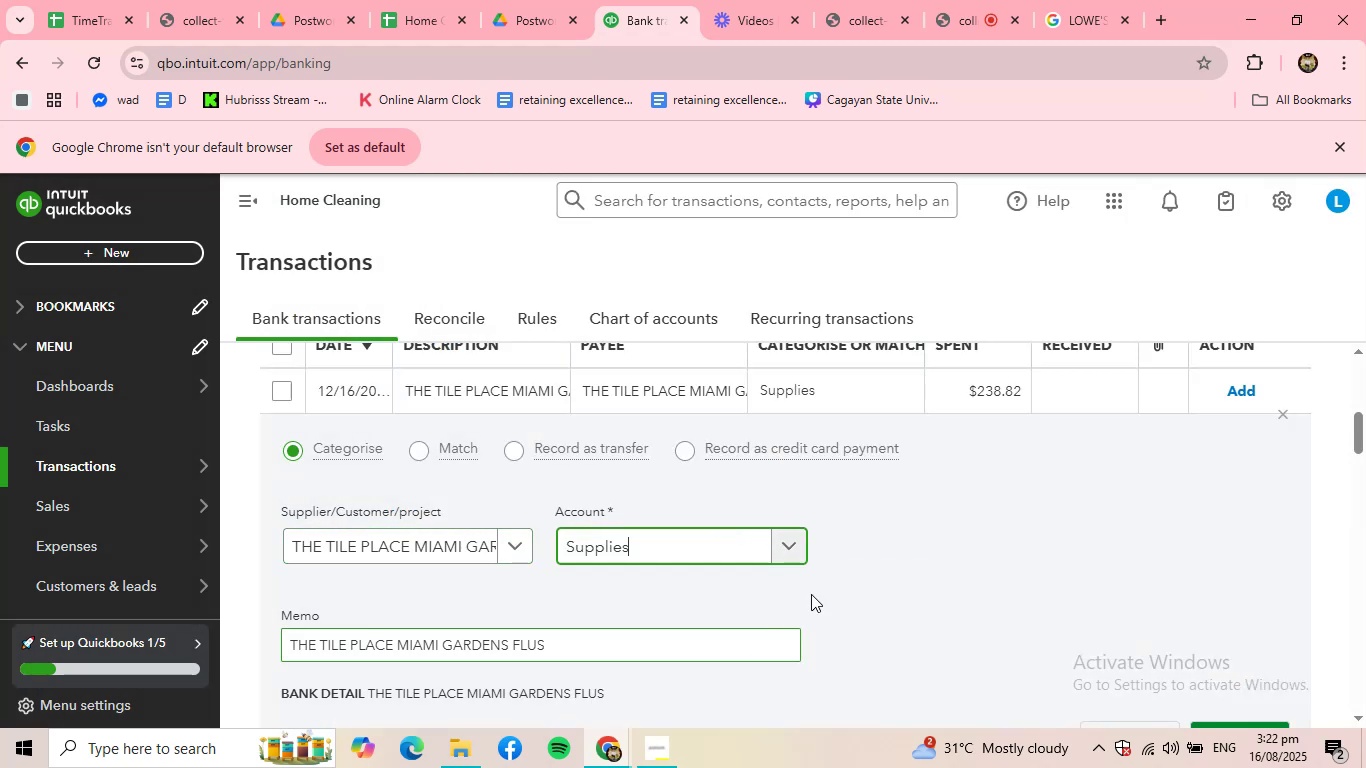 
scroll: coordinate [853, 590], scroll_direction: down, amount: 2.0
 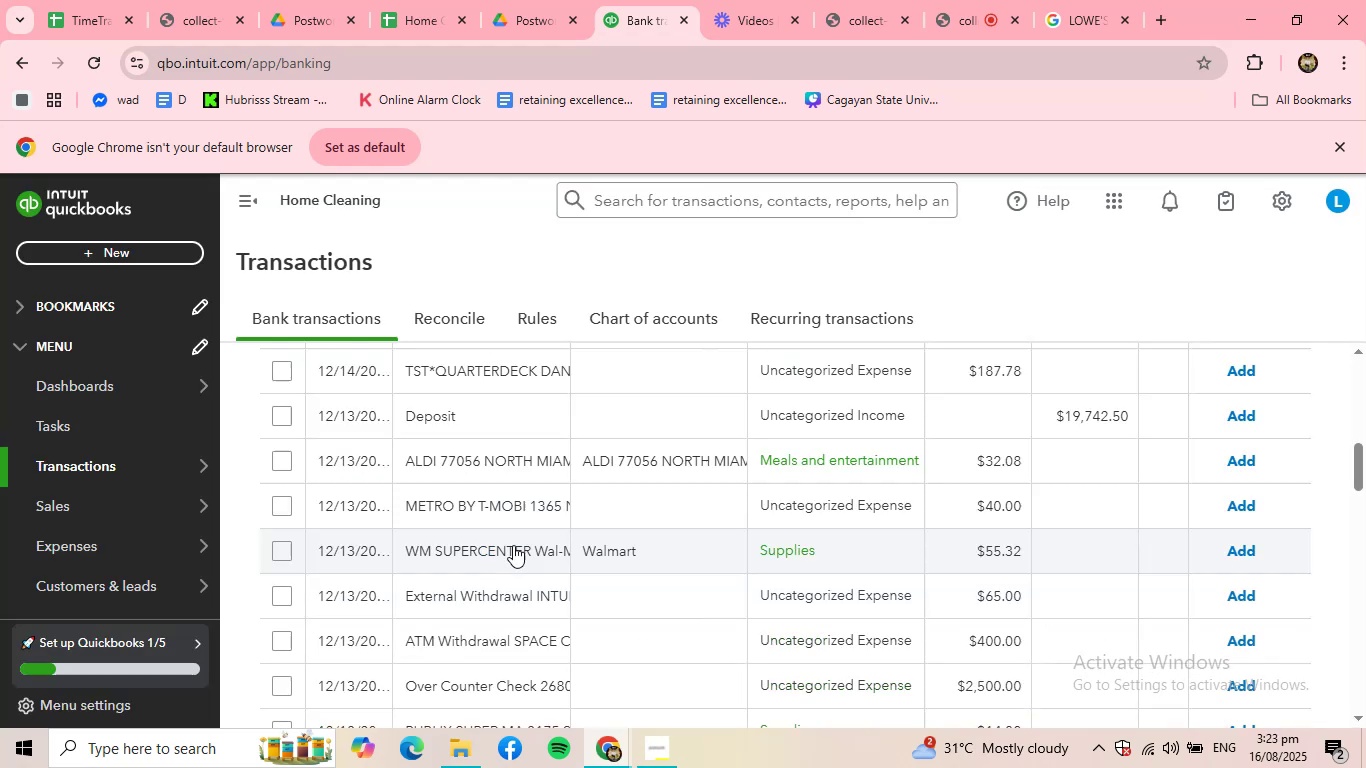 
scroll: coordinate [486, 497], scroll_direction: up, amount: 3.0
 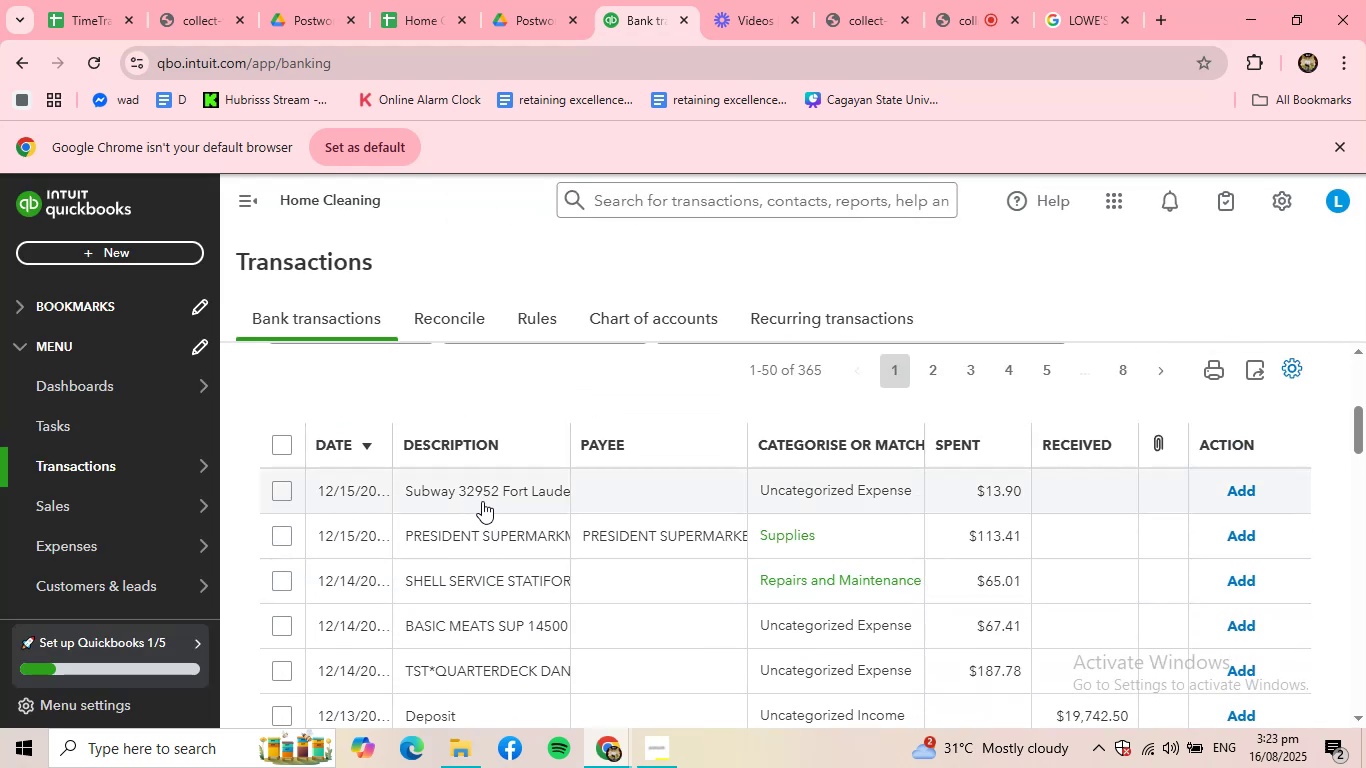 
wait(10.47)
 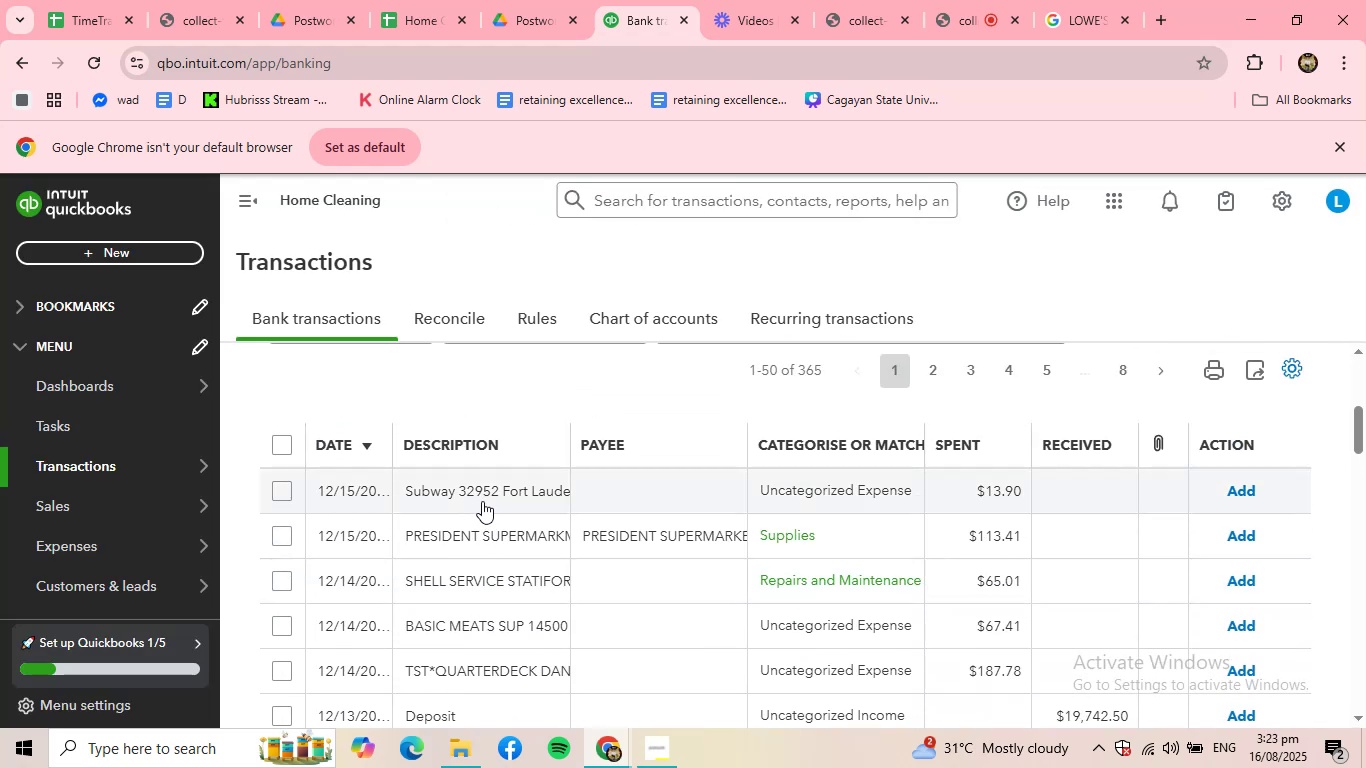 
left_click([498, 496])
 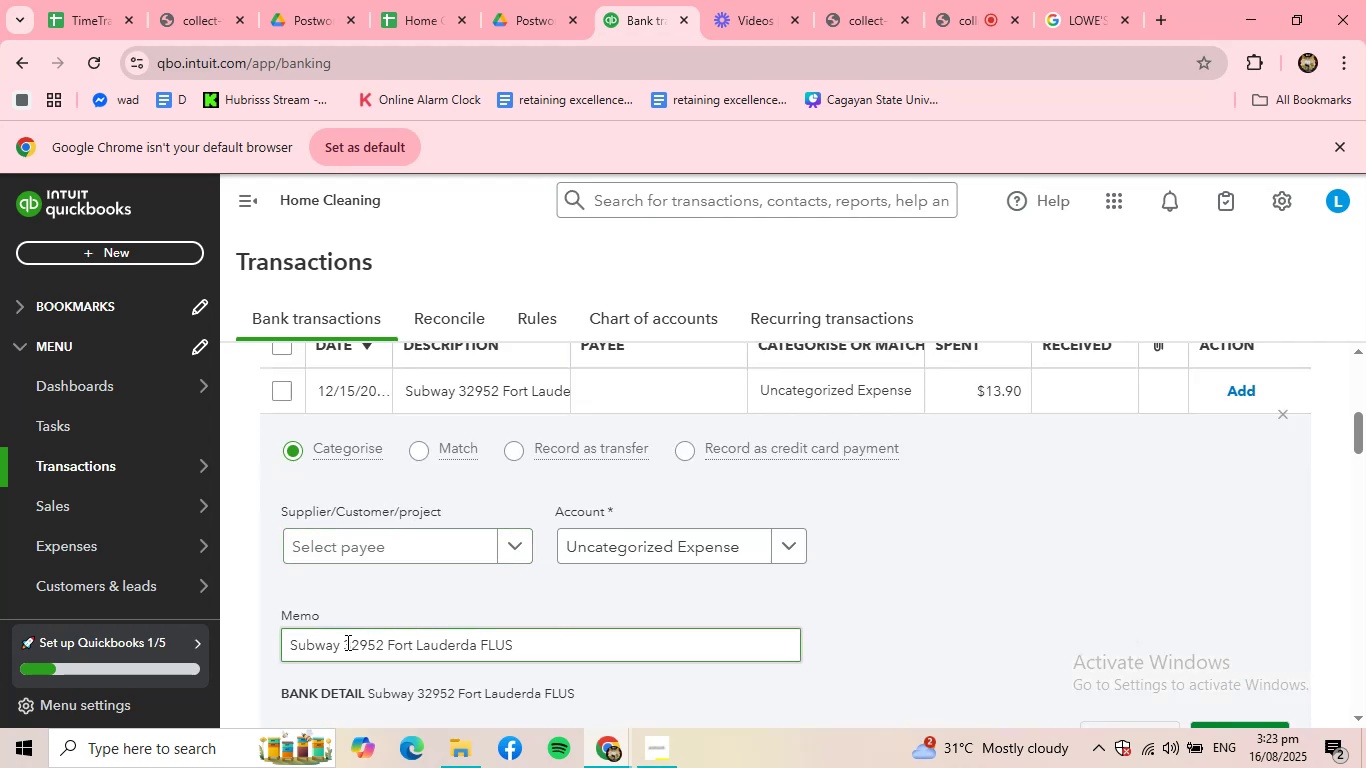 
left_click_drag(start_coordinate=[338, 642], to_coordinate=[283, 643])
 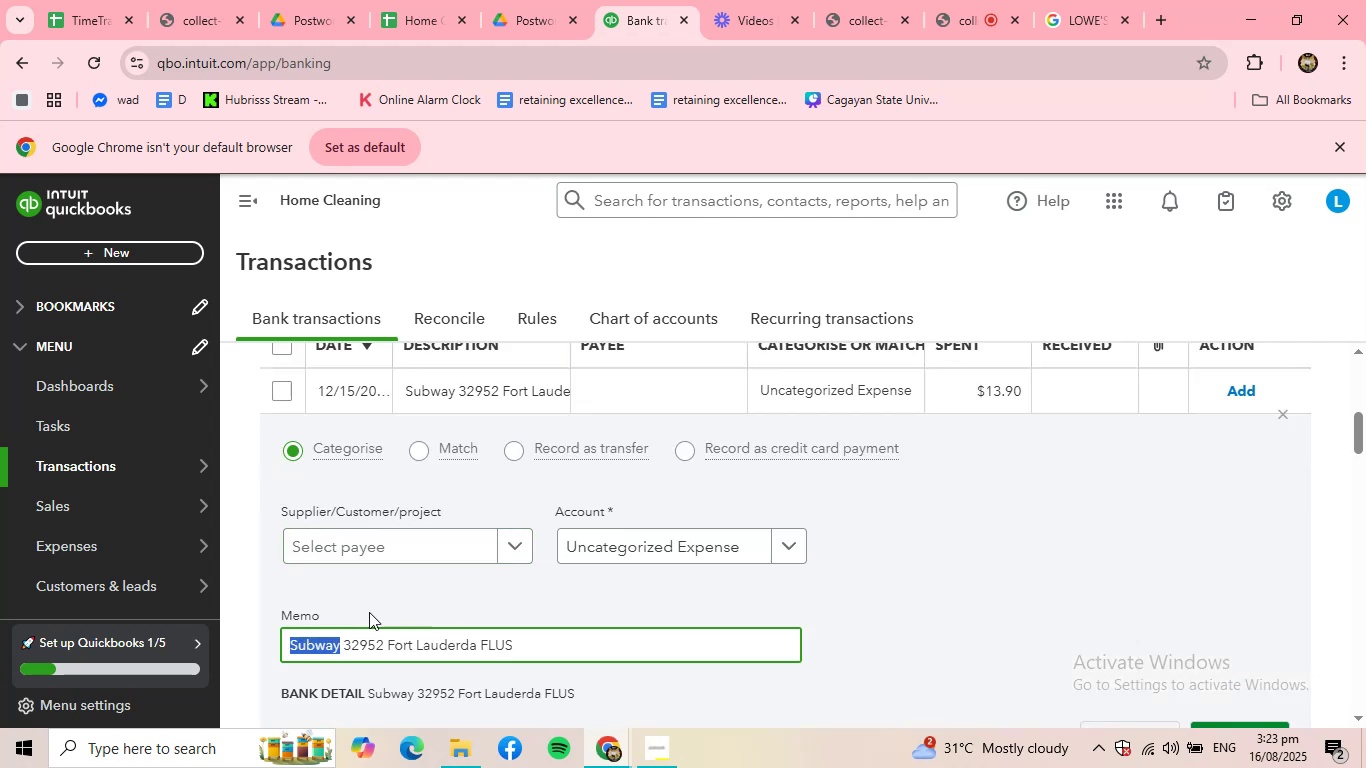 
key(Control+ControlLeft)
 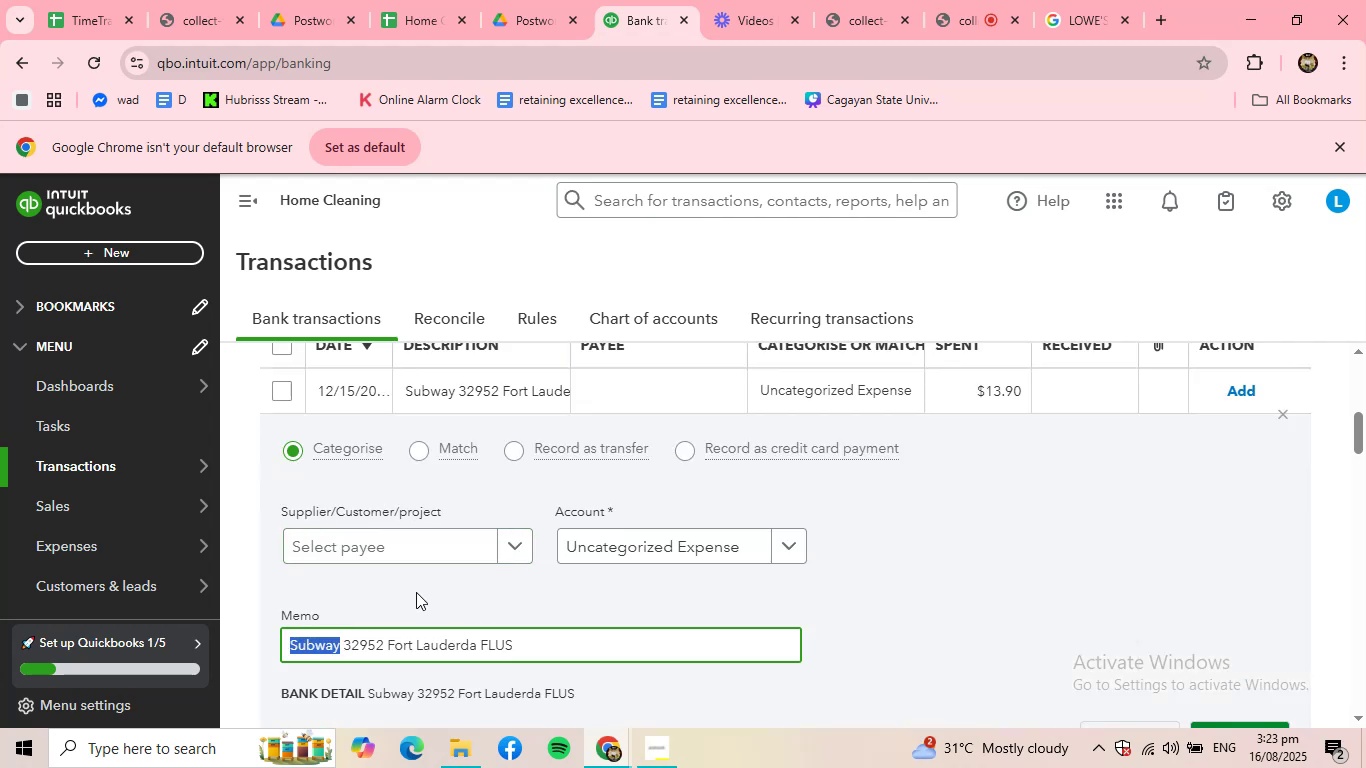 
key(Control+C)
 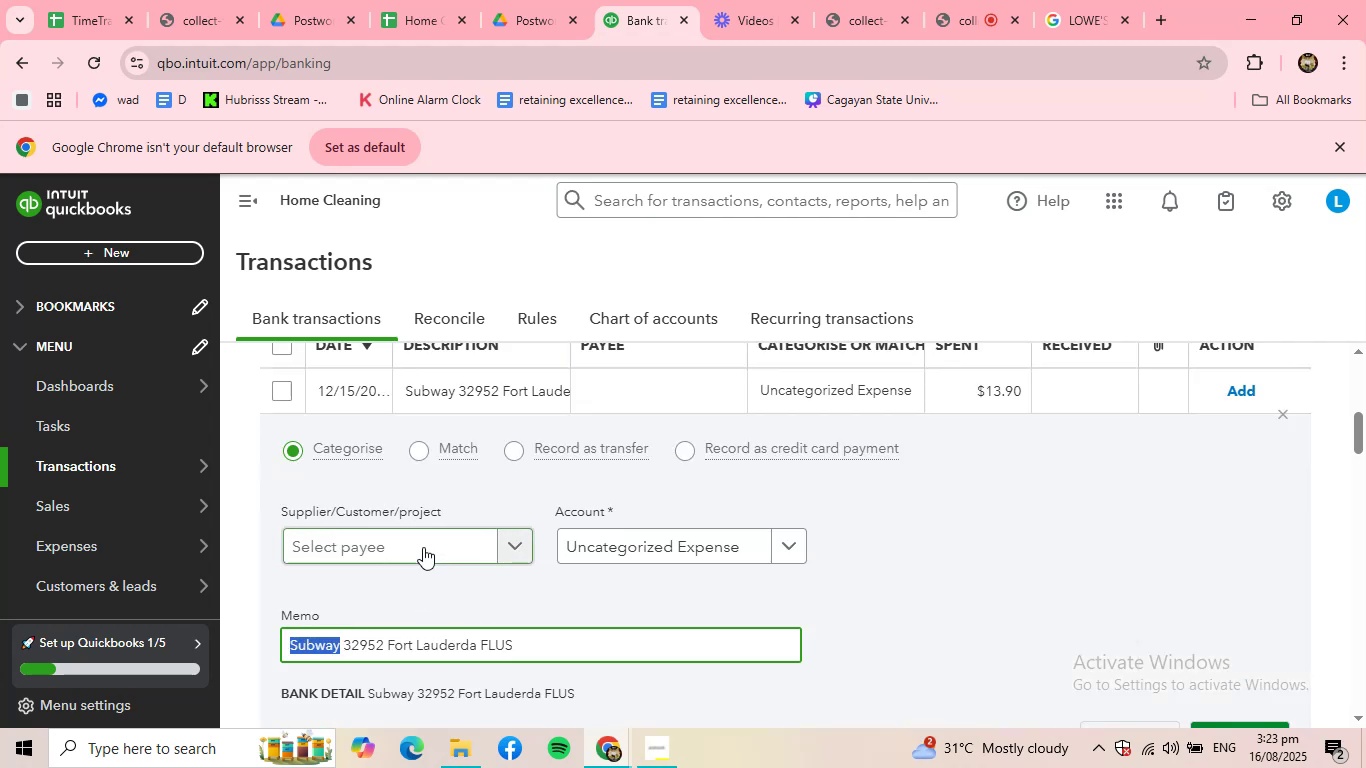 
left_click([423, 547])
 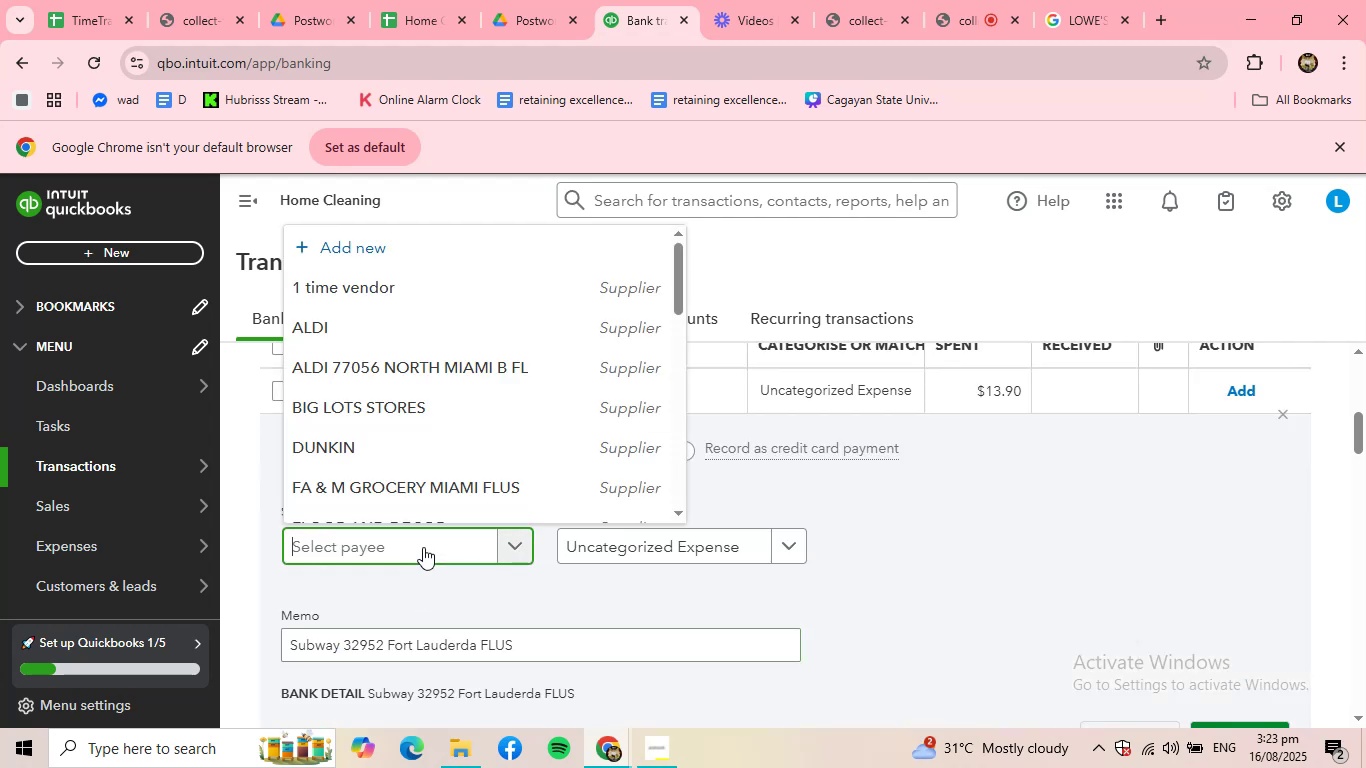 
key(Control+ControlLeft)
 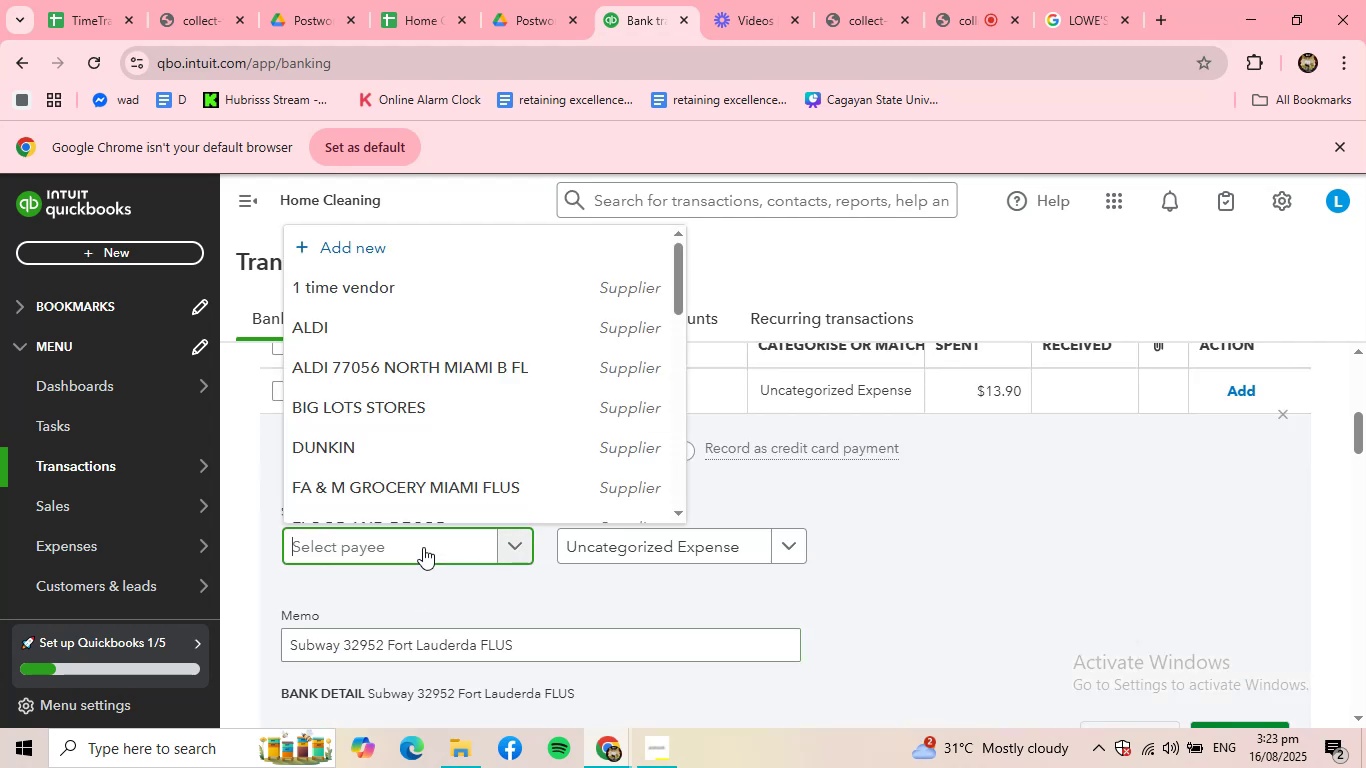 
key(Control+V)
 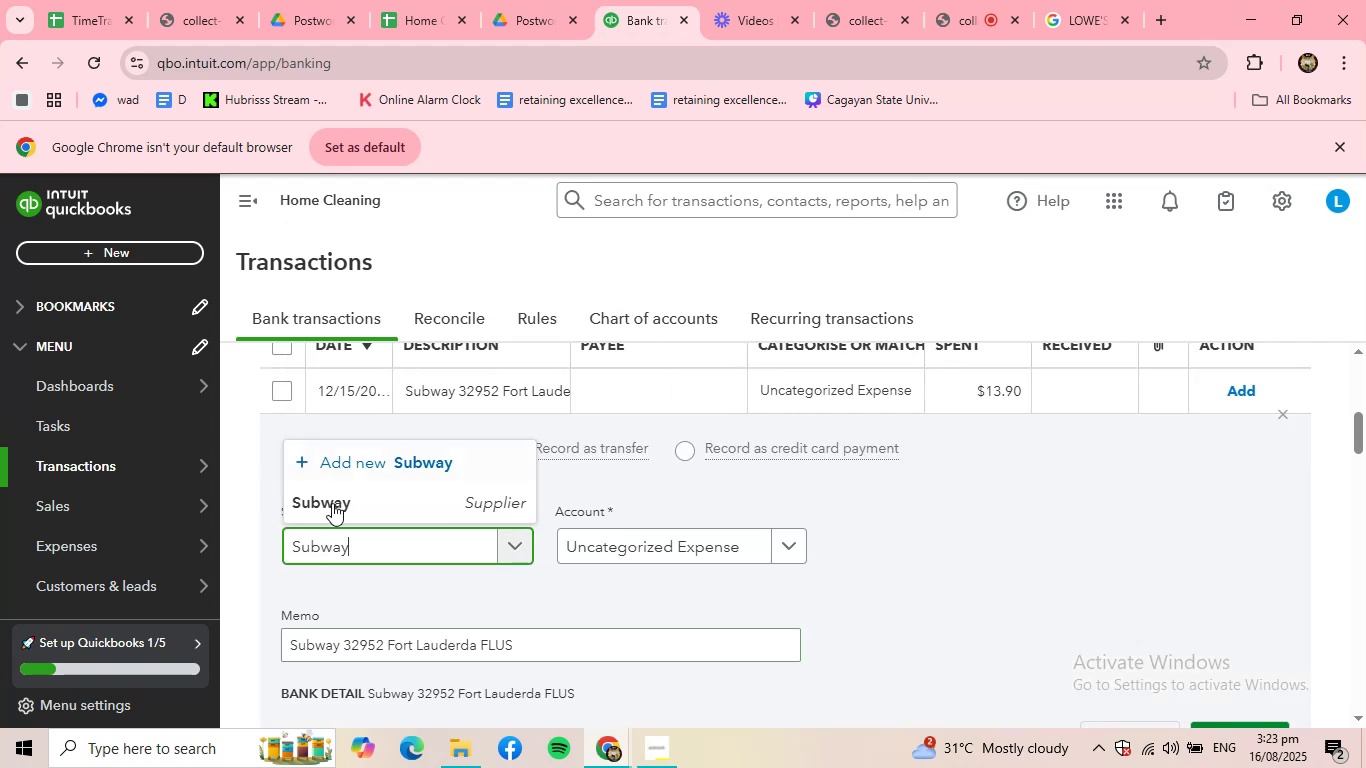 
left_click([345, 502])
 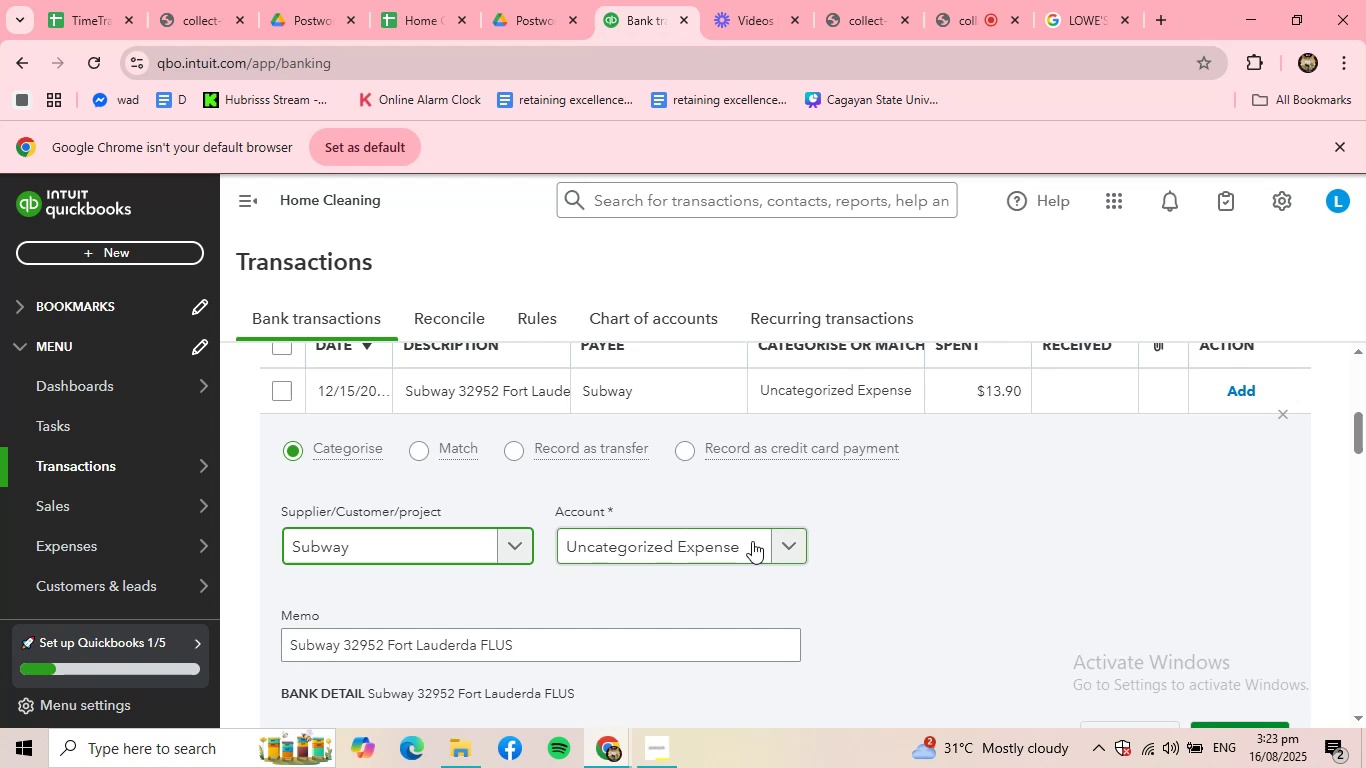 
left_click([765, 536])
 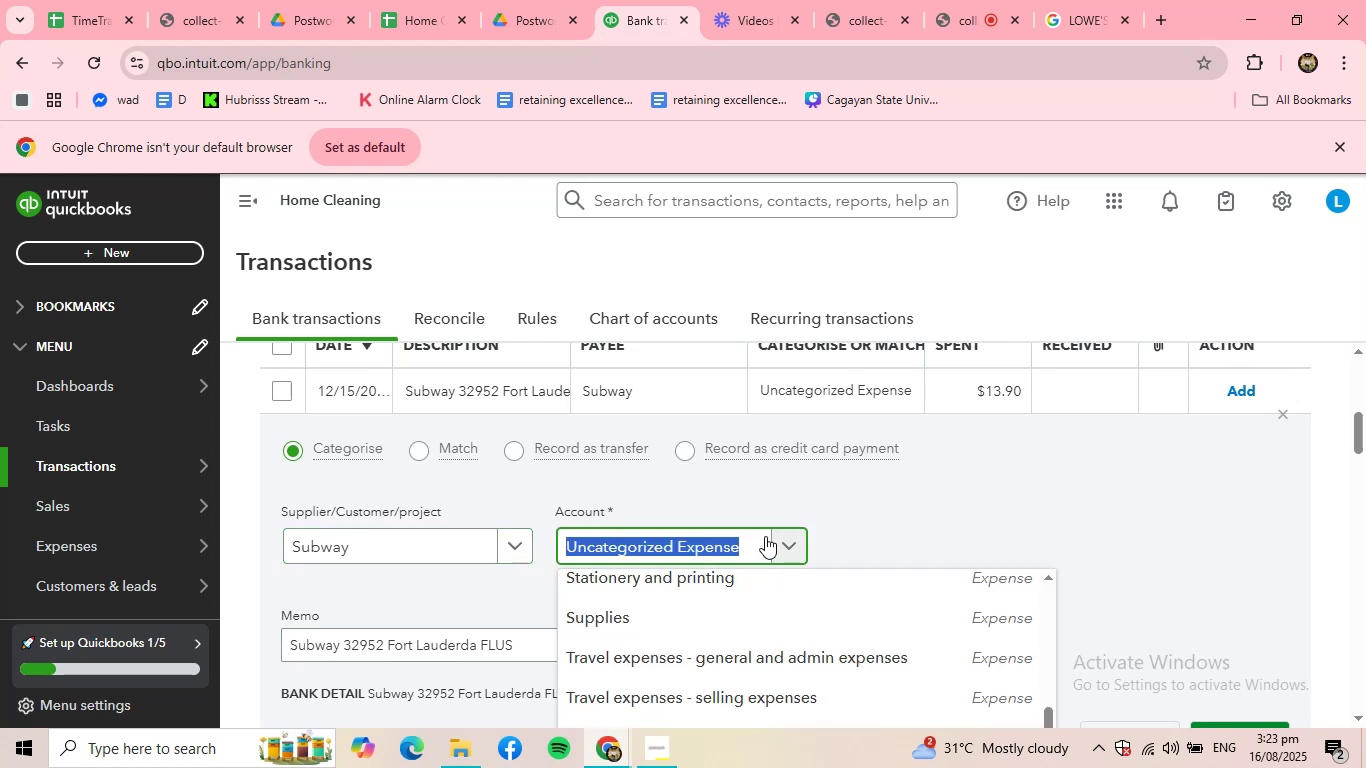 
type(meals)
 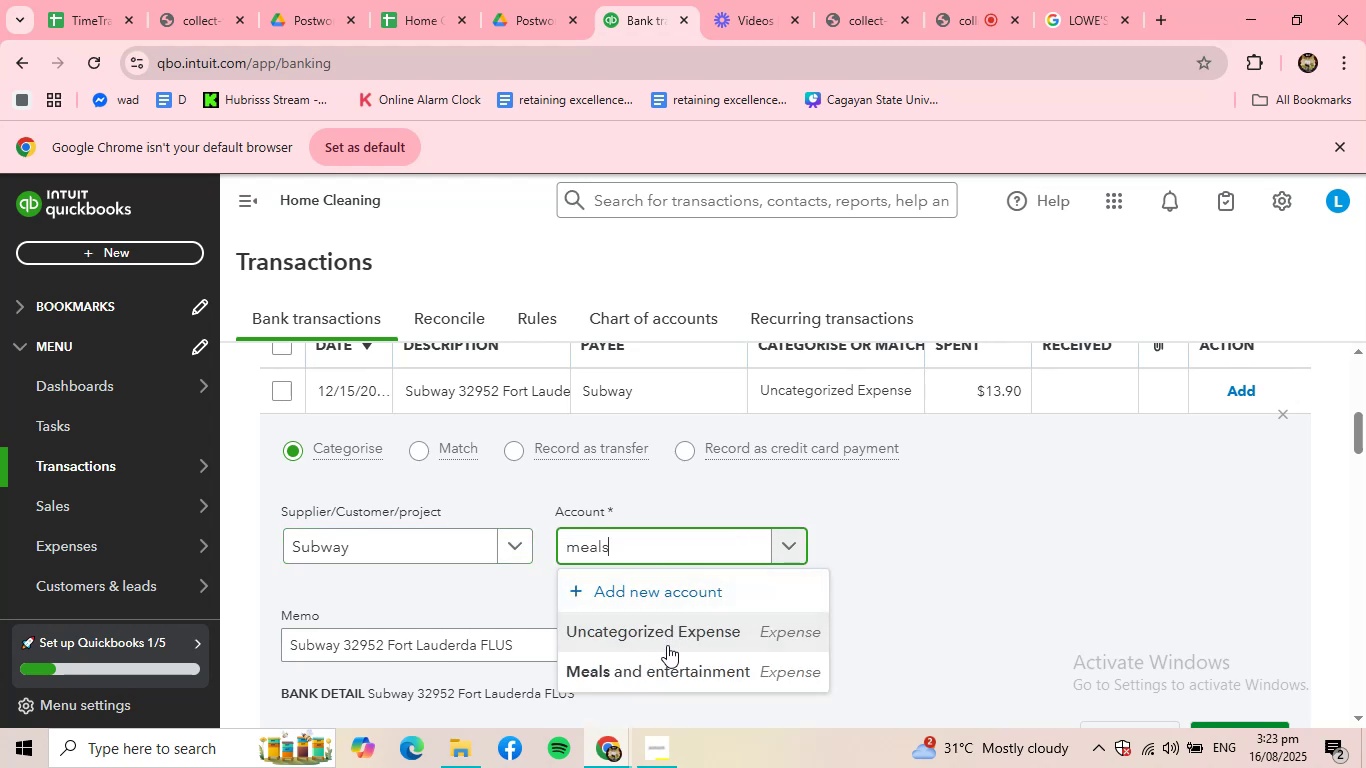 
left_click([665, 665])
 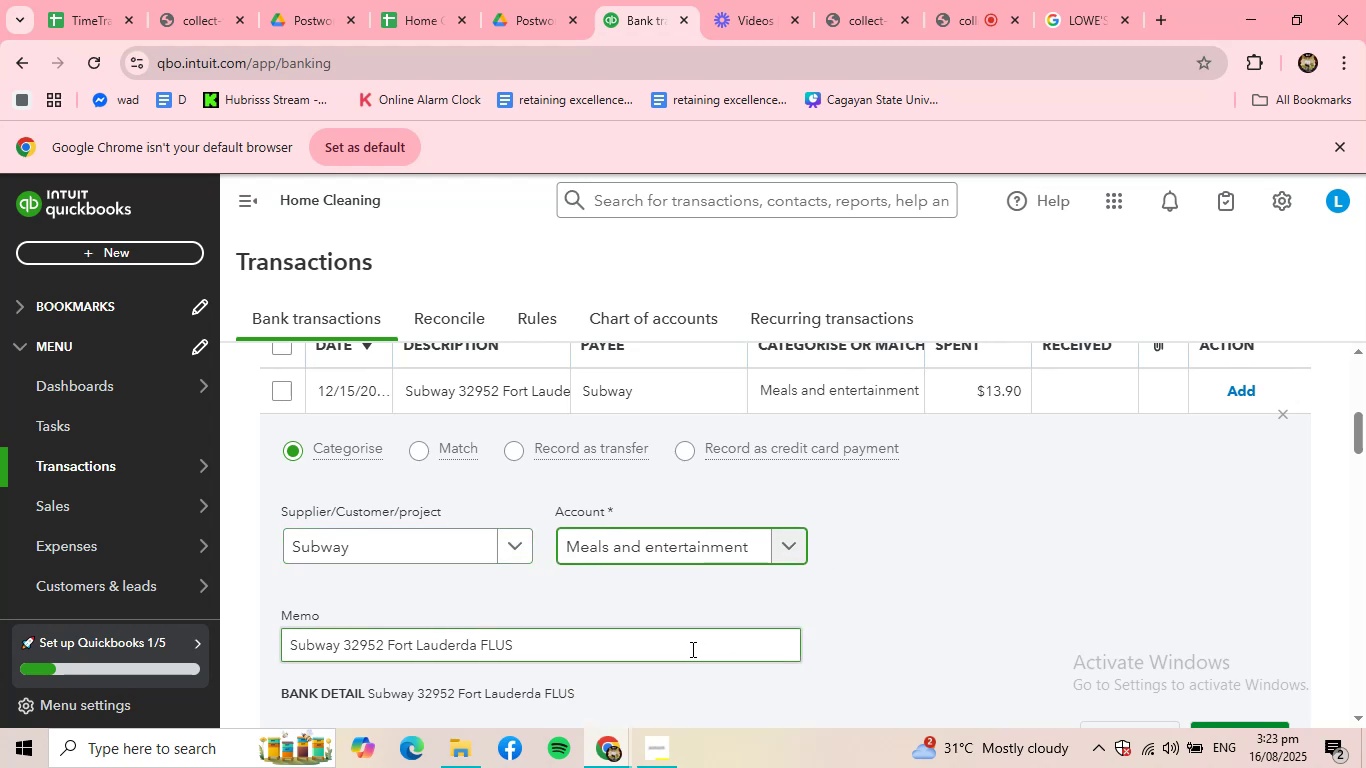 
scroll: coordinate [691, 649], scroll_direction: down, amount: 2.0
 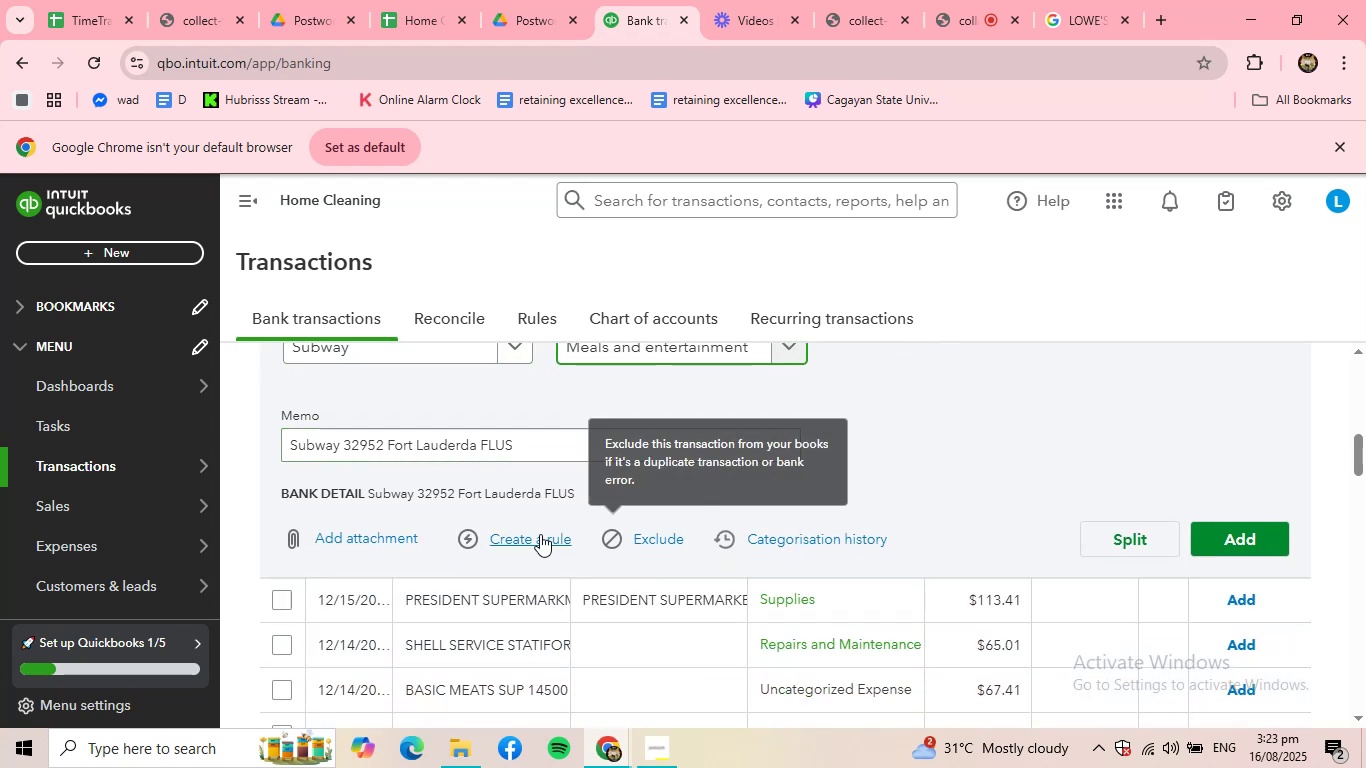 
left_click([540, 534])
 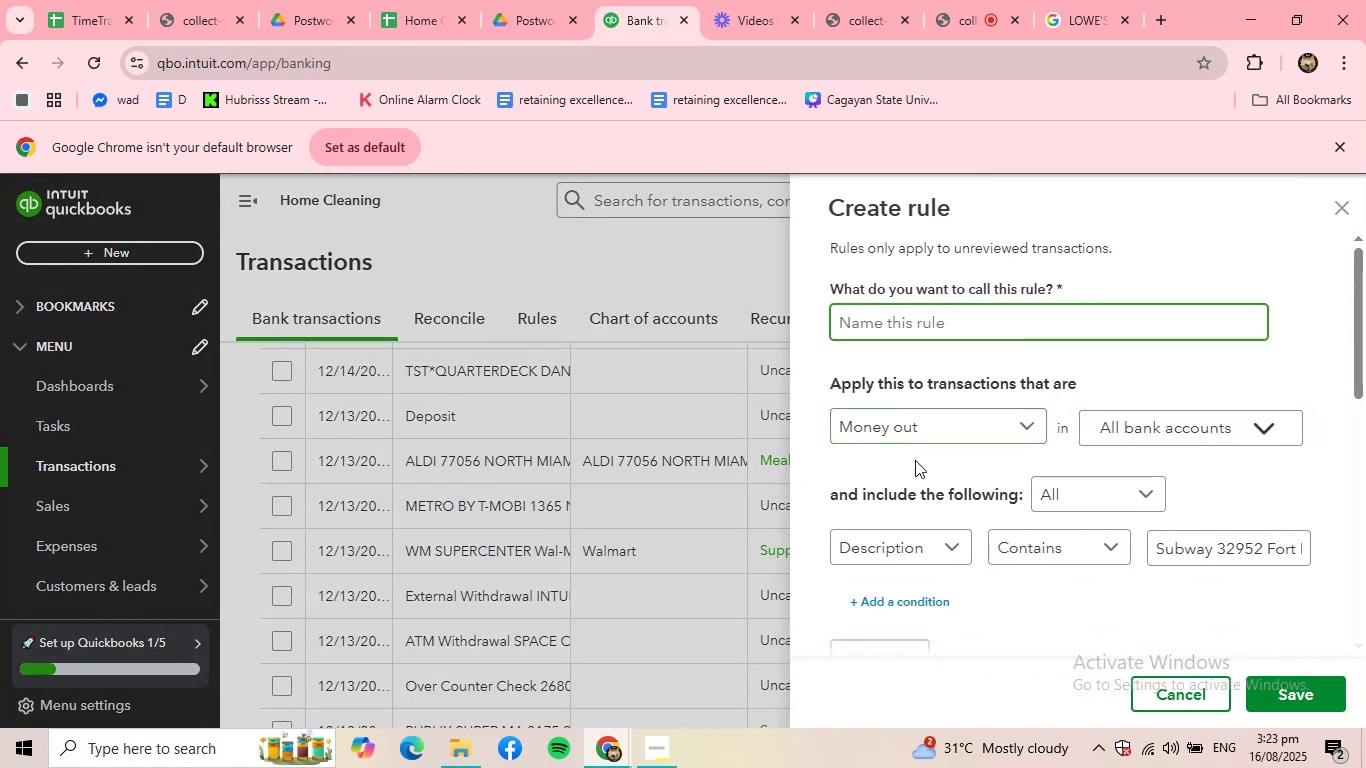 
type(subway)
 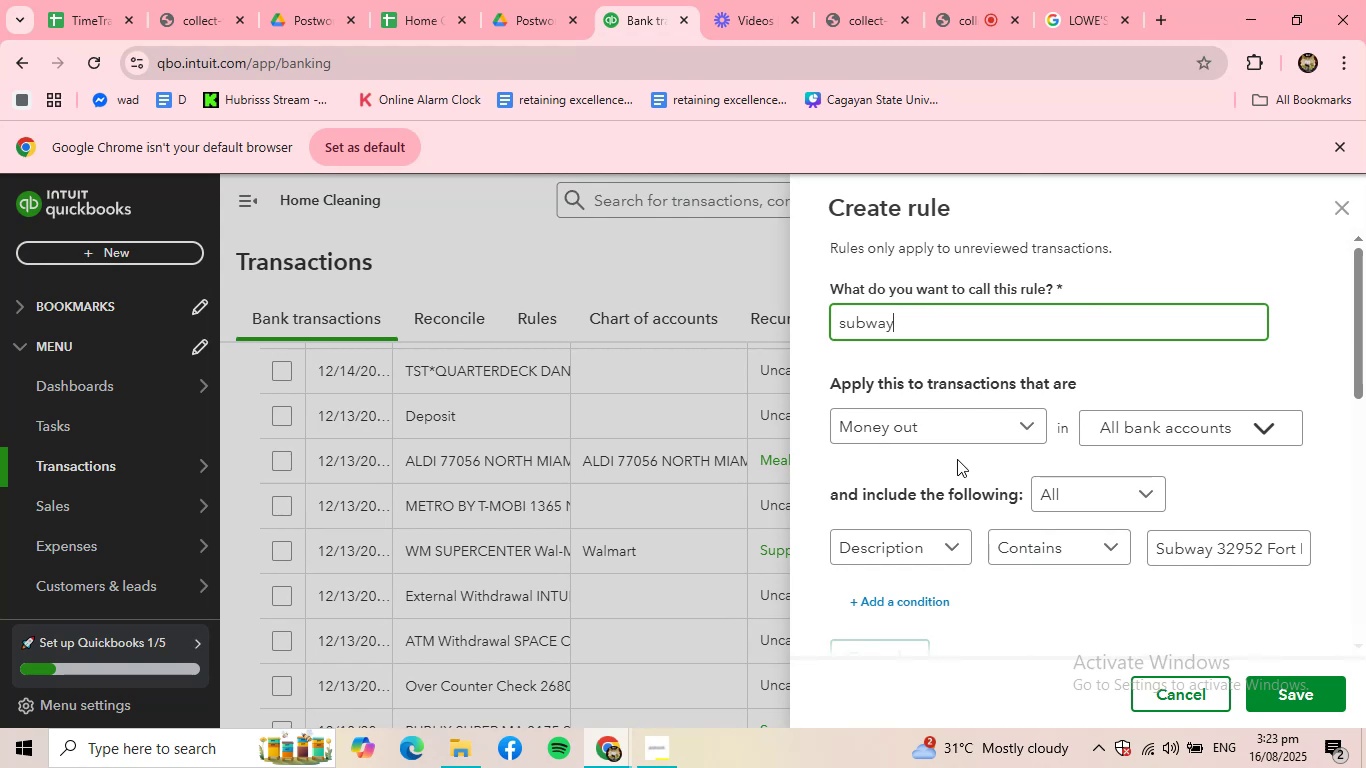 
left_click([989, 428])
 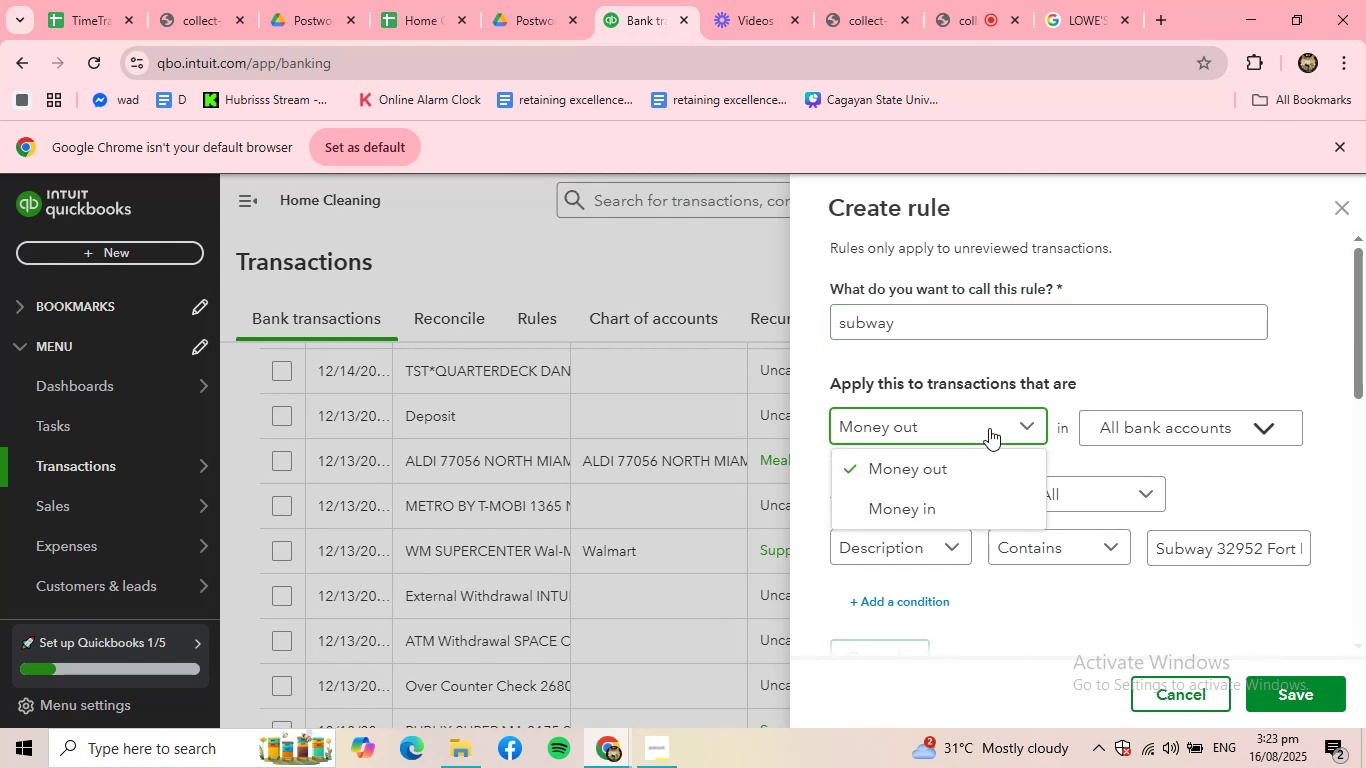 
left_click([989, 428])
 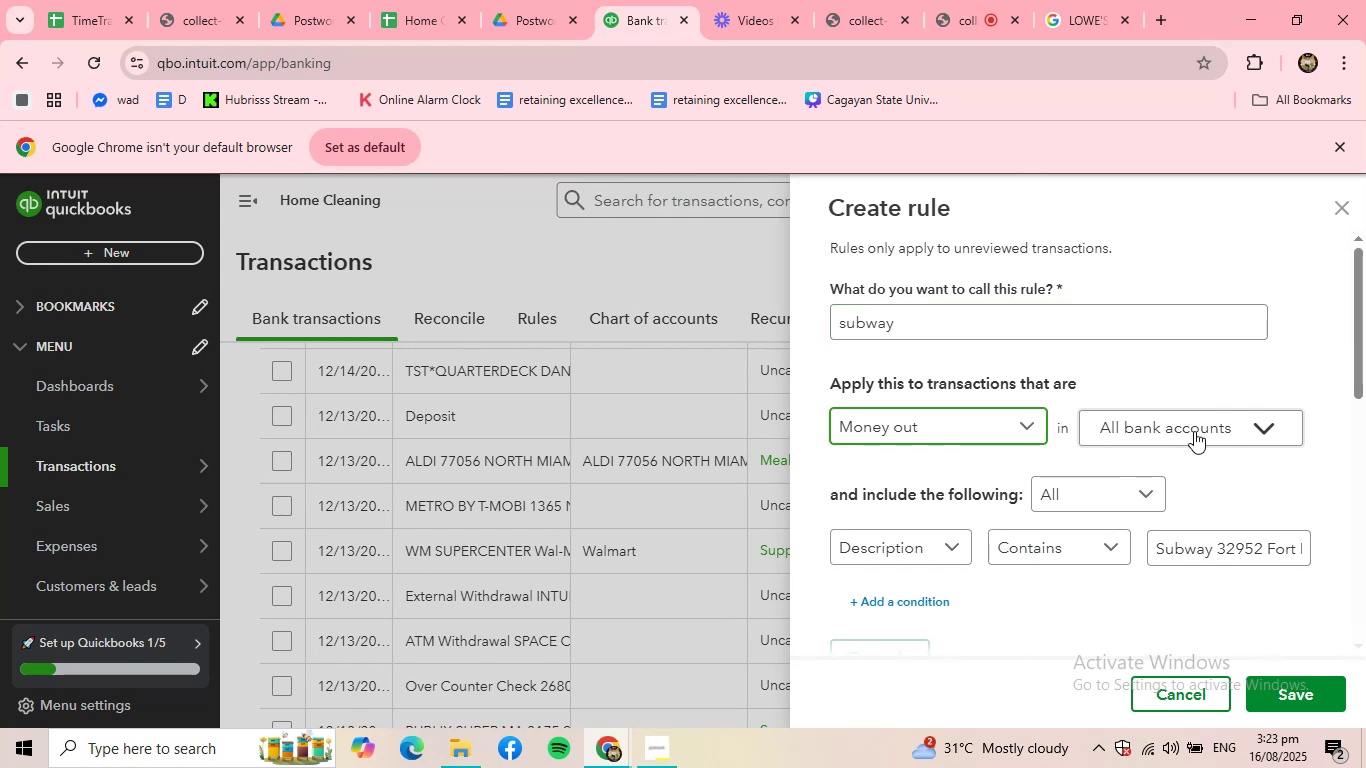 
left_click([1198, 431])
 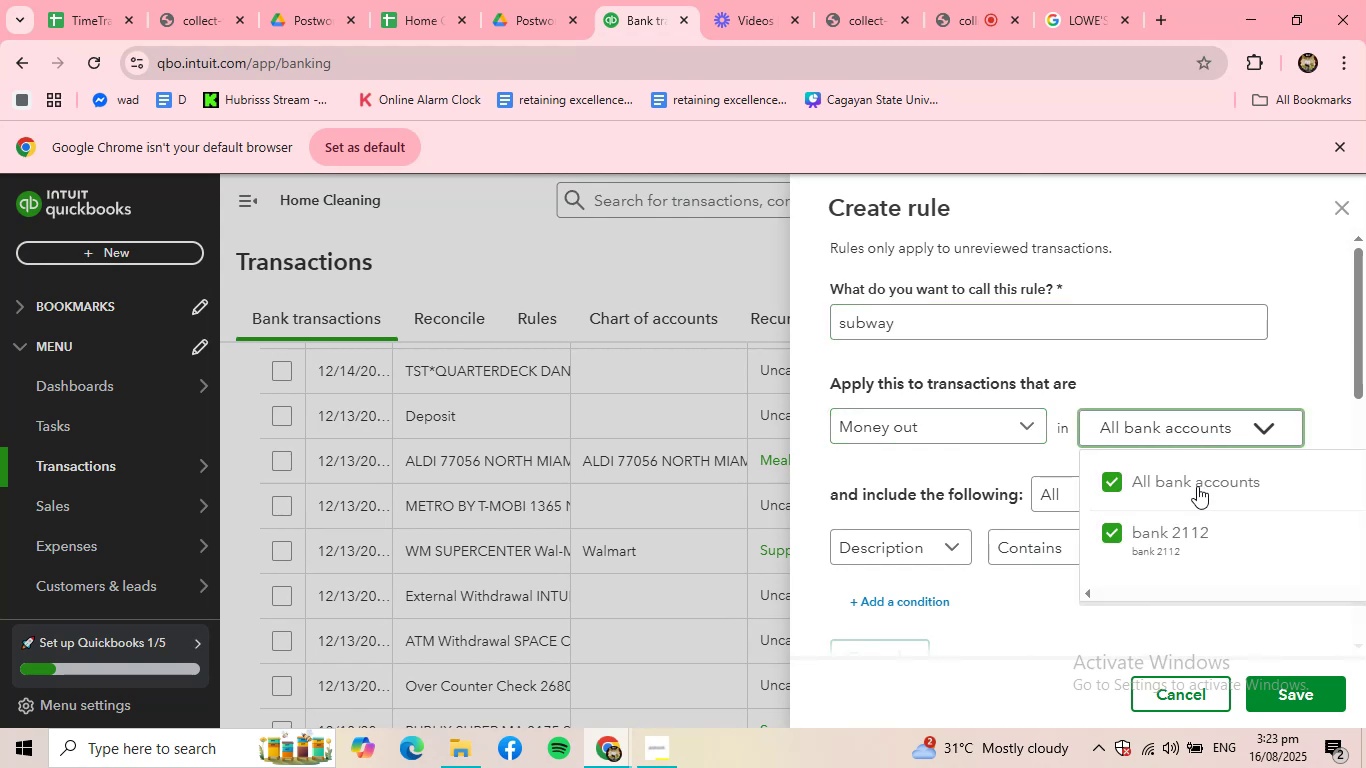 
left_click([1199, 452])
 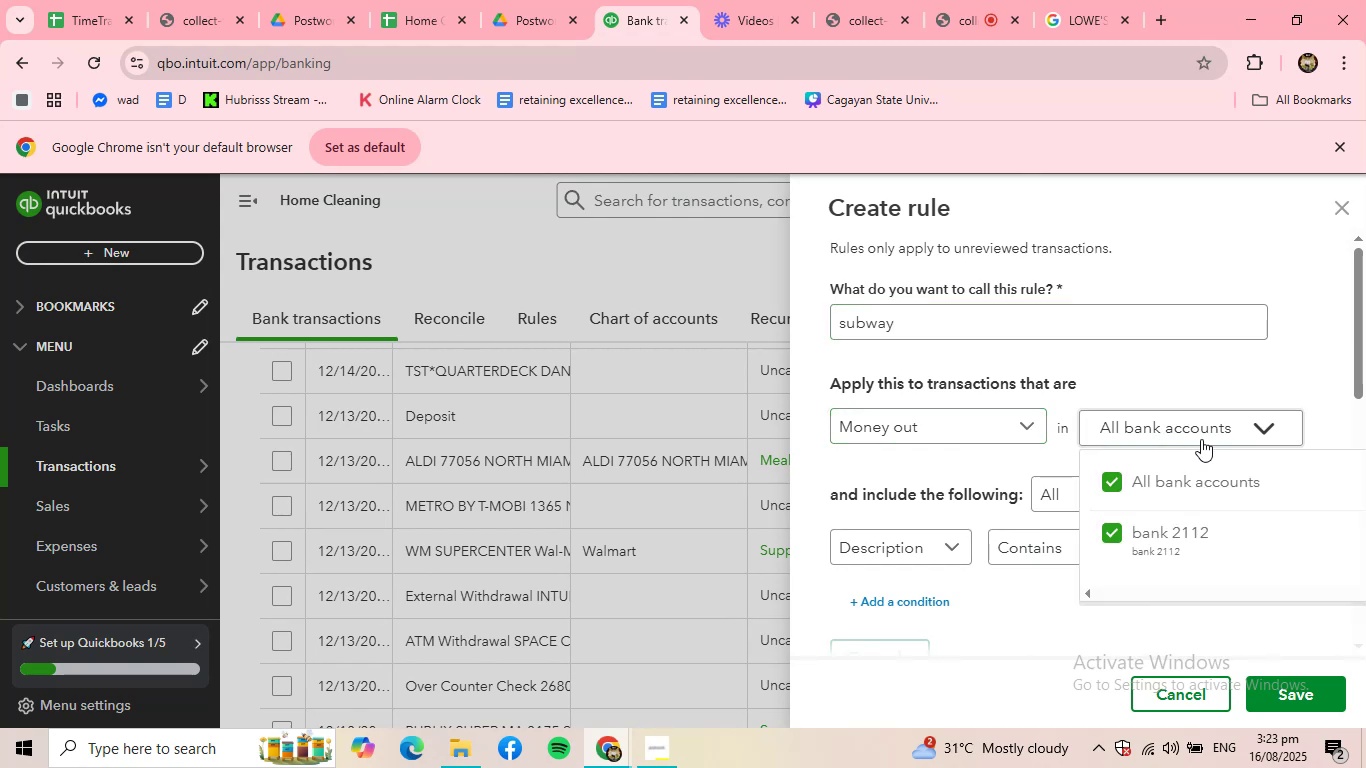 
left_click([1201, 439])
 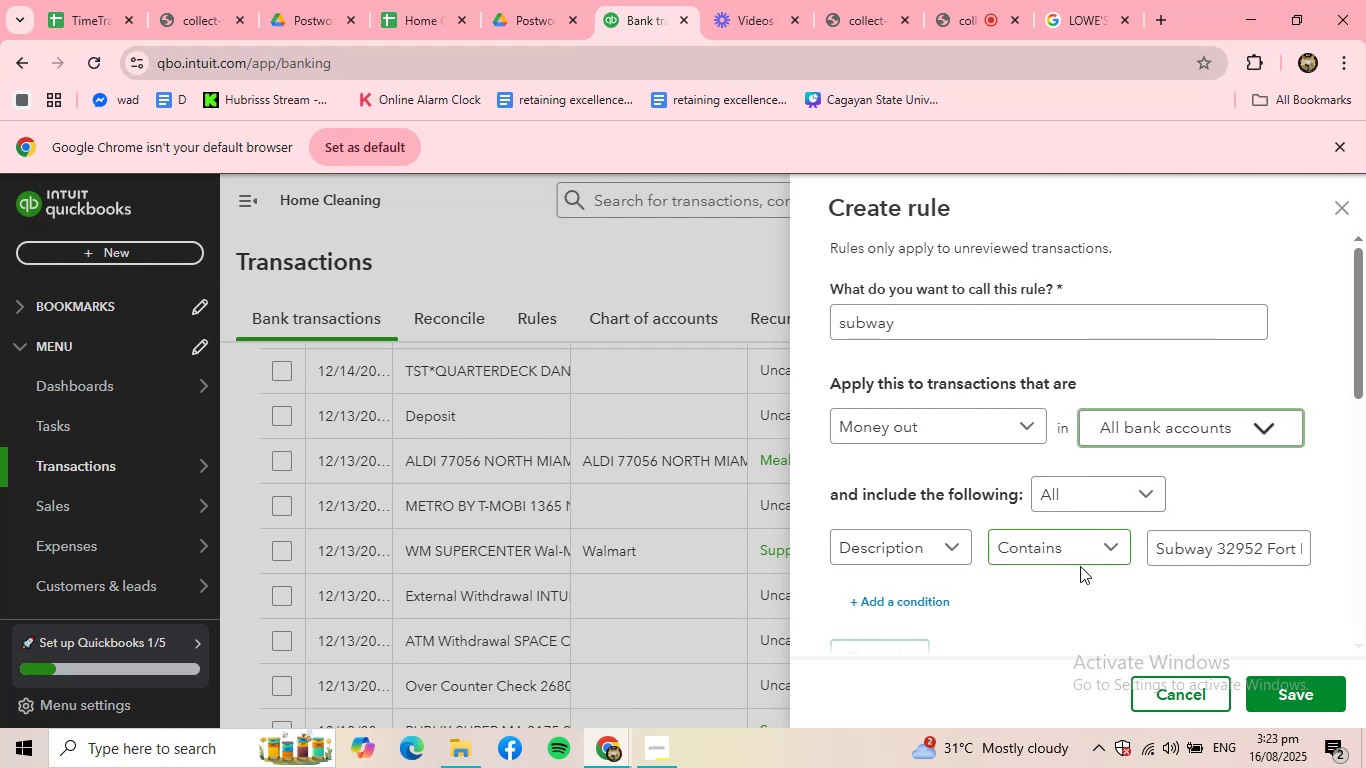 
scroll: coordinate [1237, 599], scroll_direction: down, amount: 7.0
 